 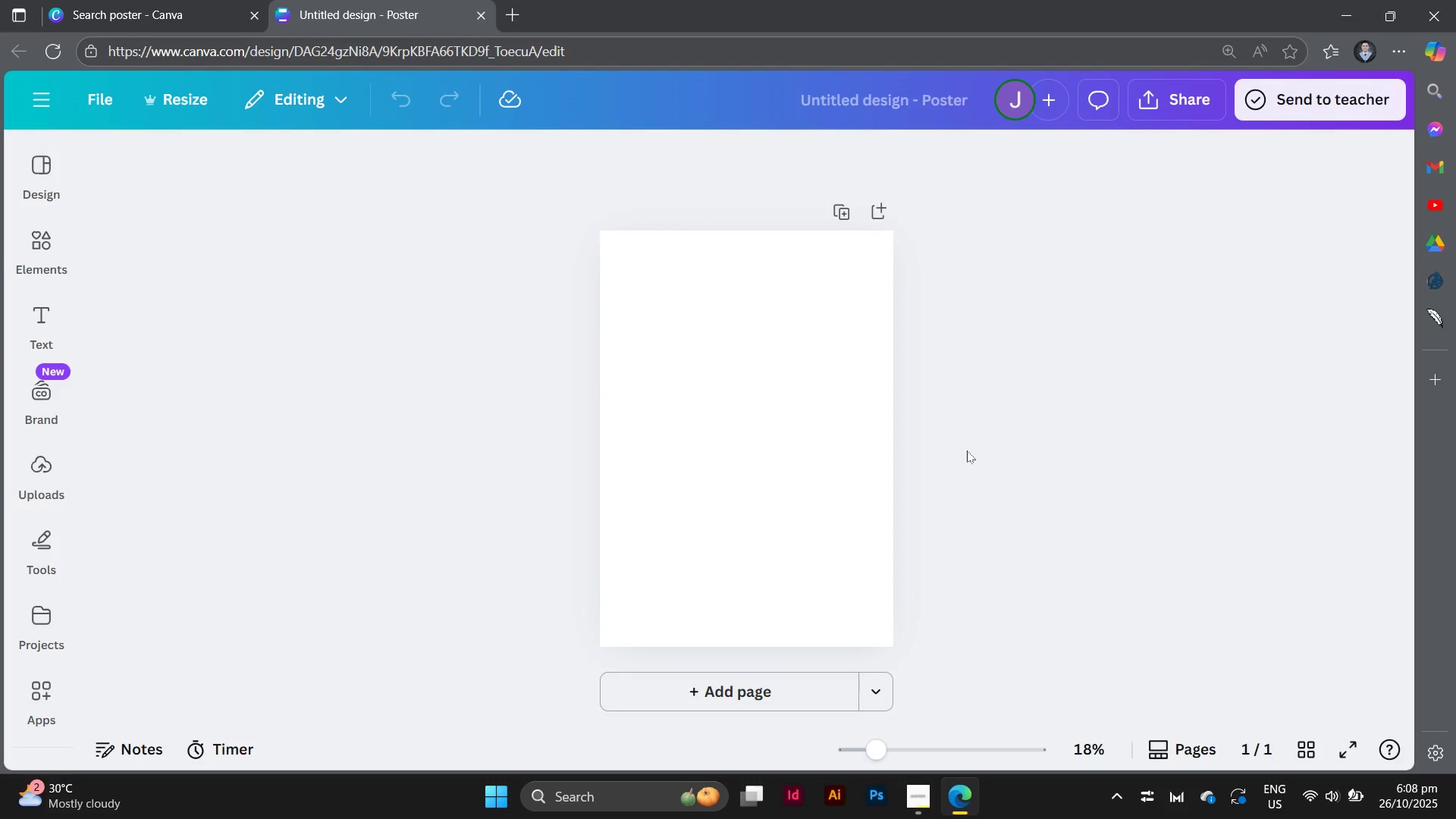 
left_click([36, 253])
 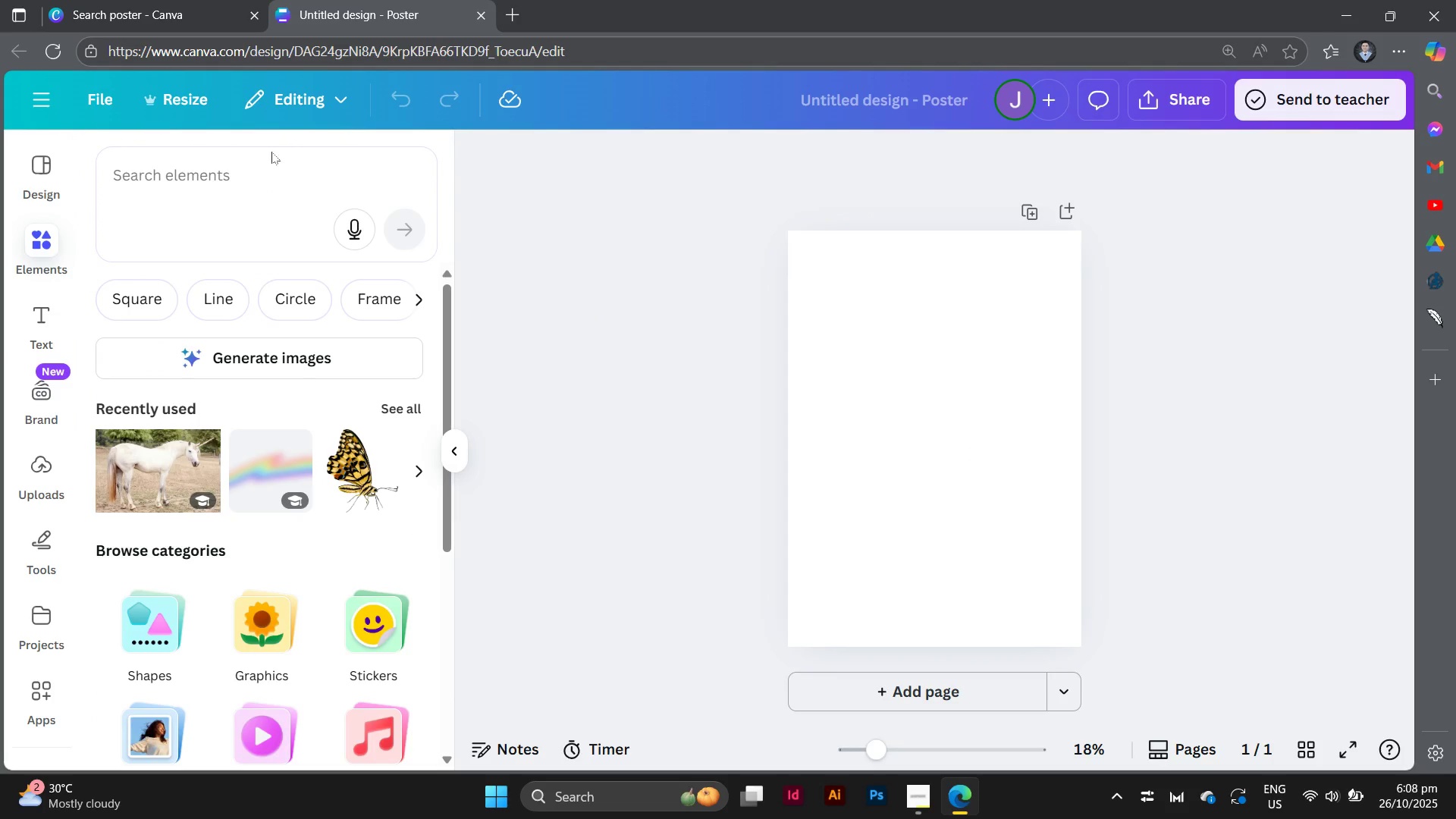 
left_click([245, 178])
 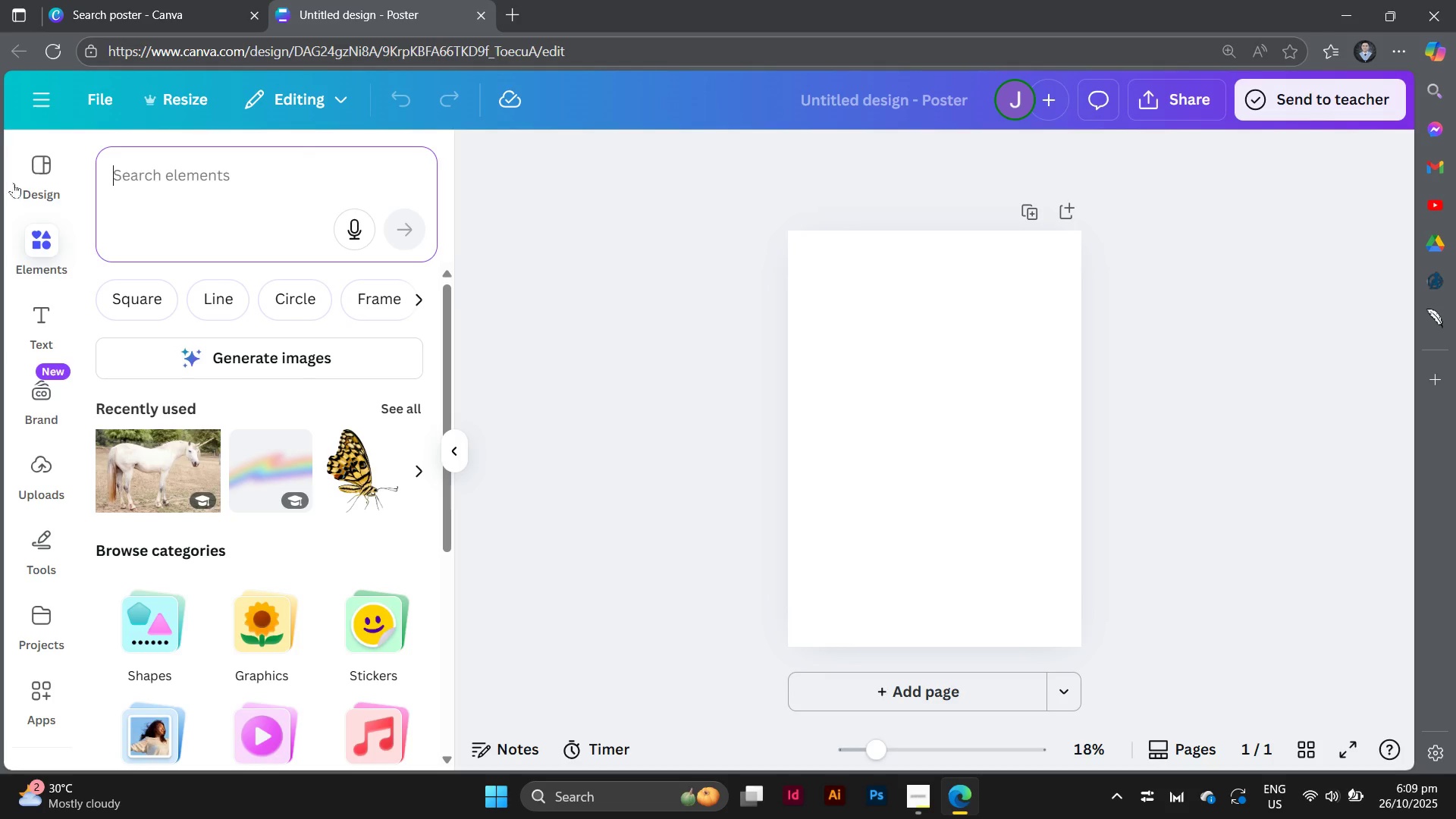 
left_click([32, 168])
 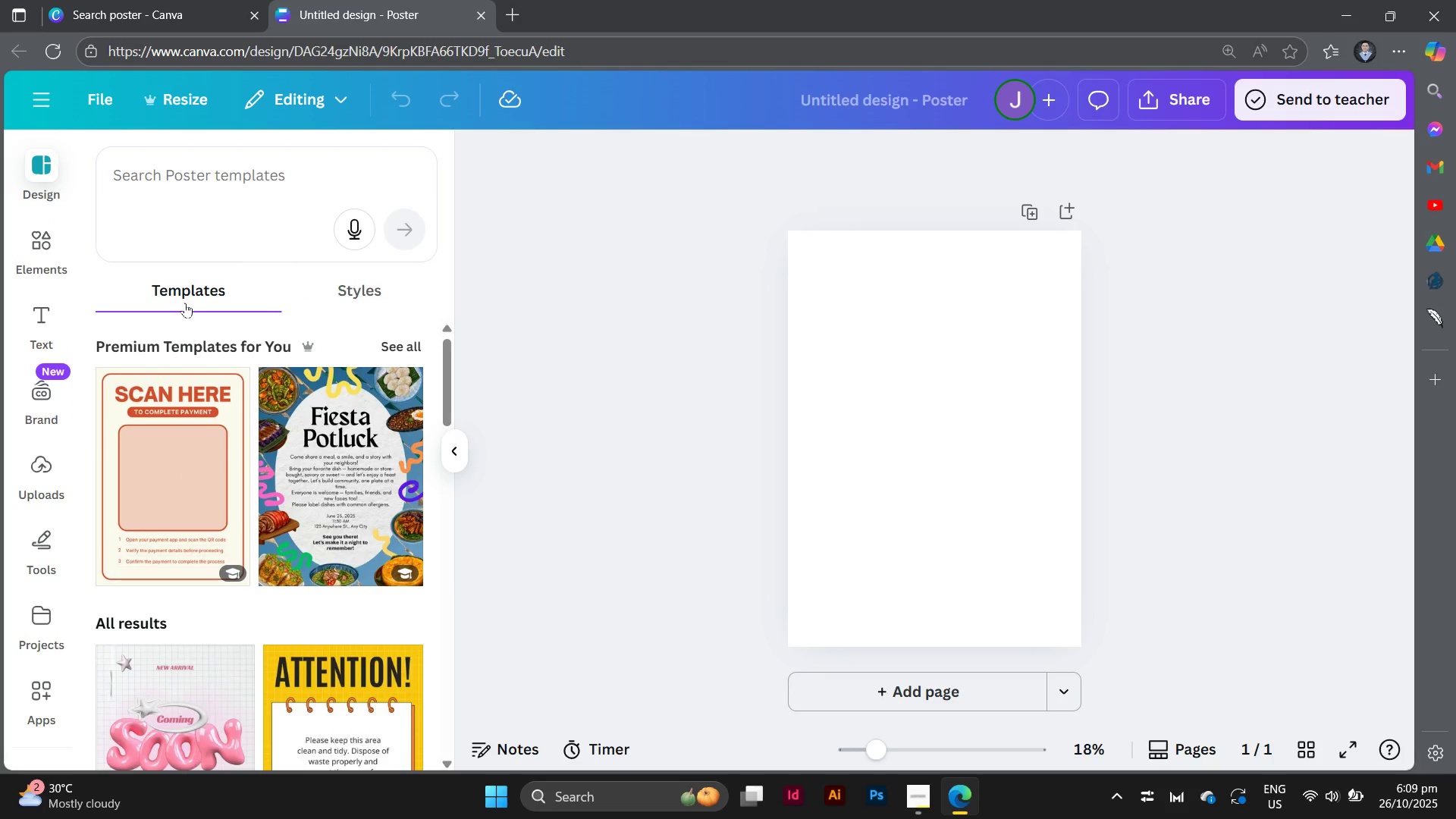 
wait(10.13)
 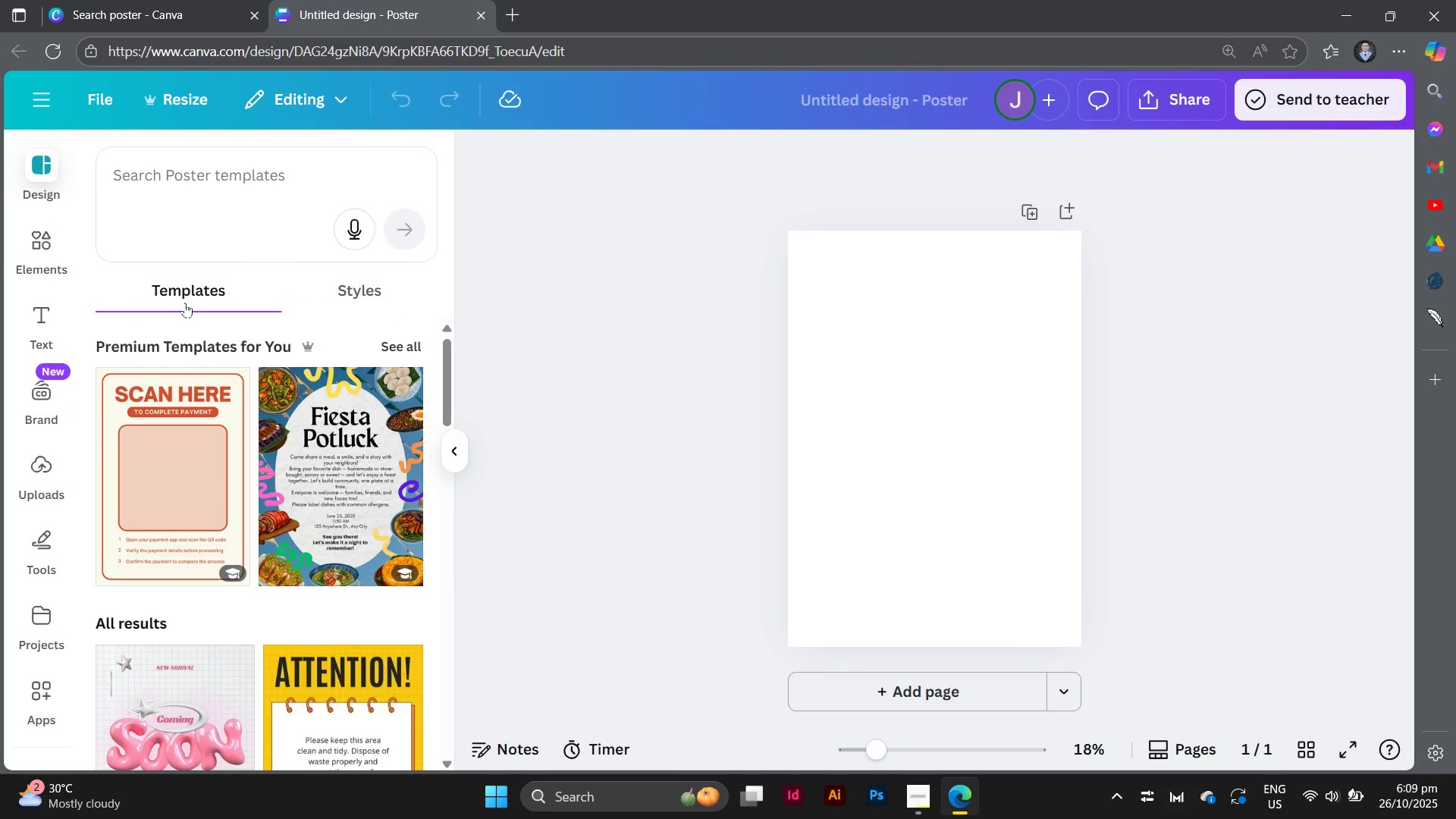 
left_click([174, 181])
 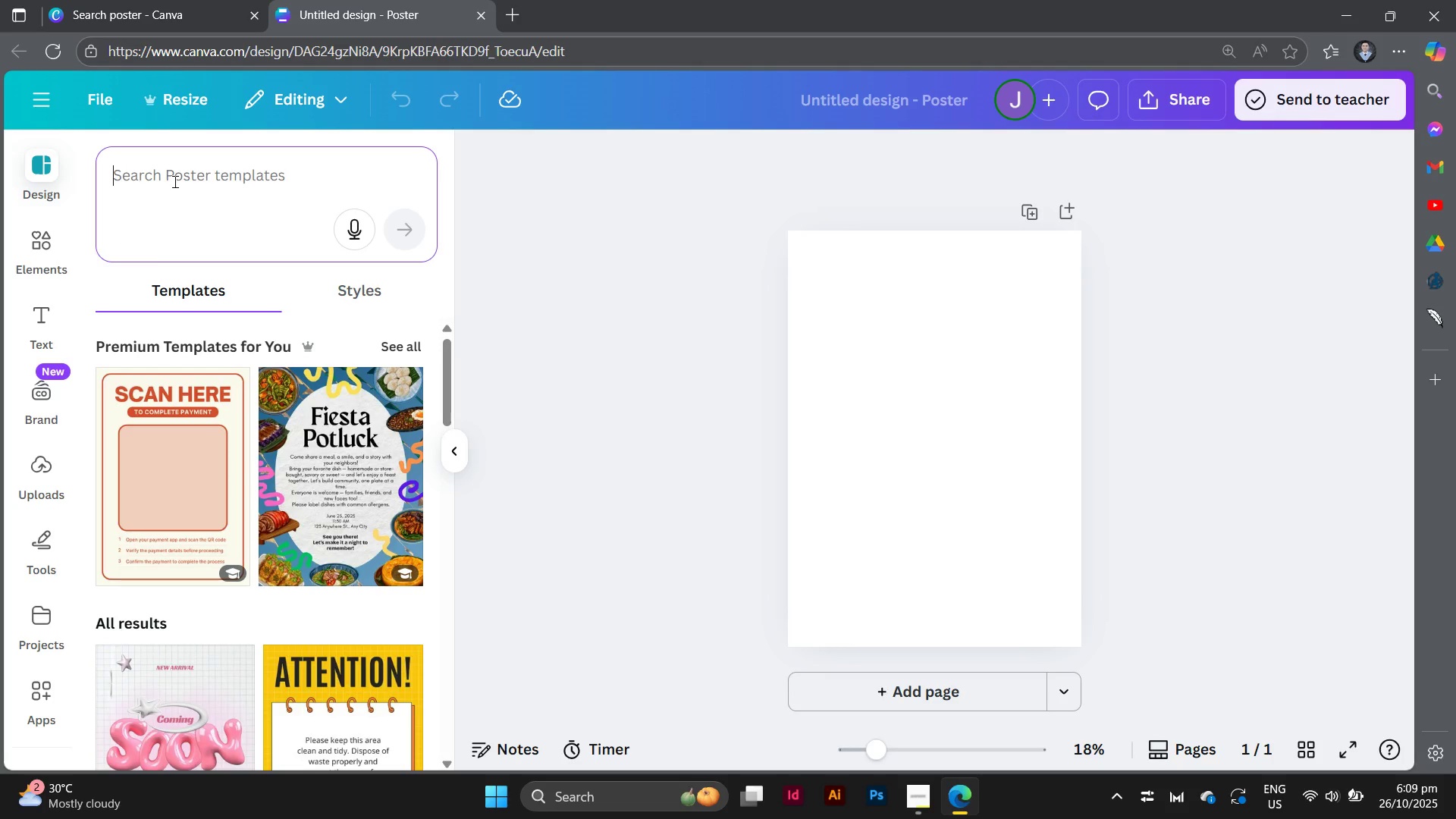 
type(coffee shop)
 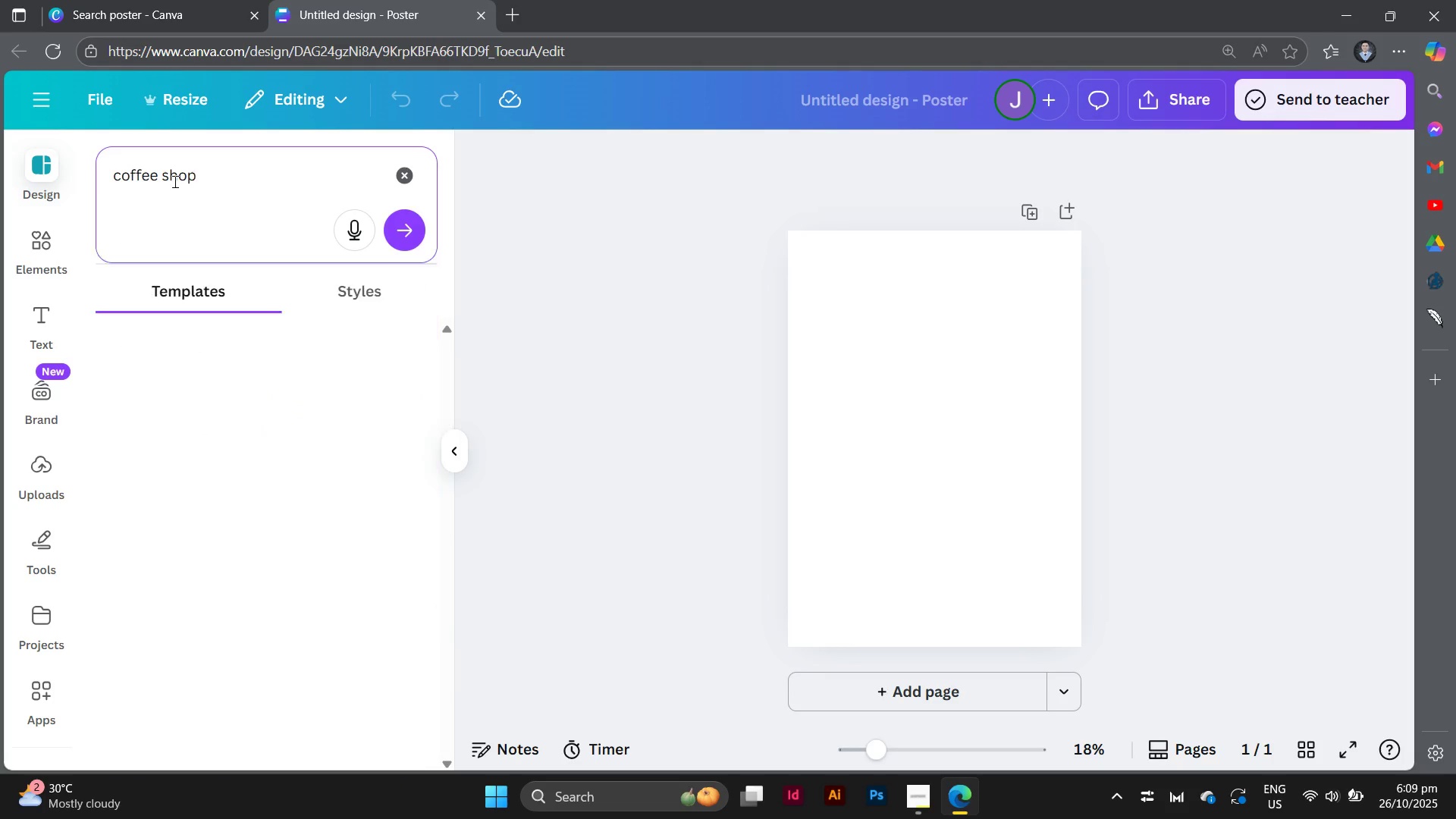 
key(Enter)
 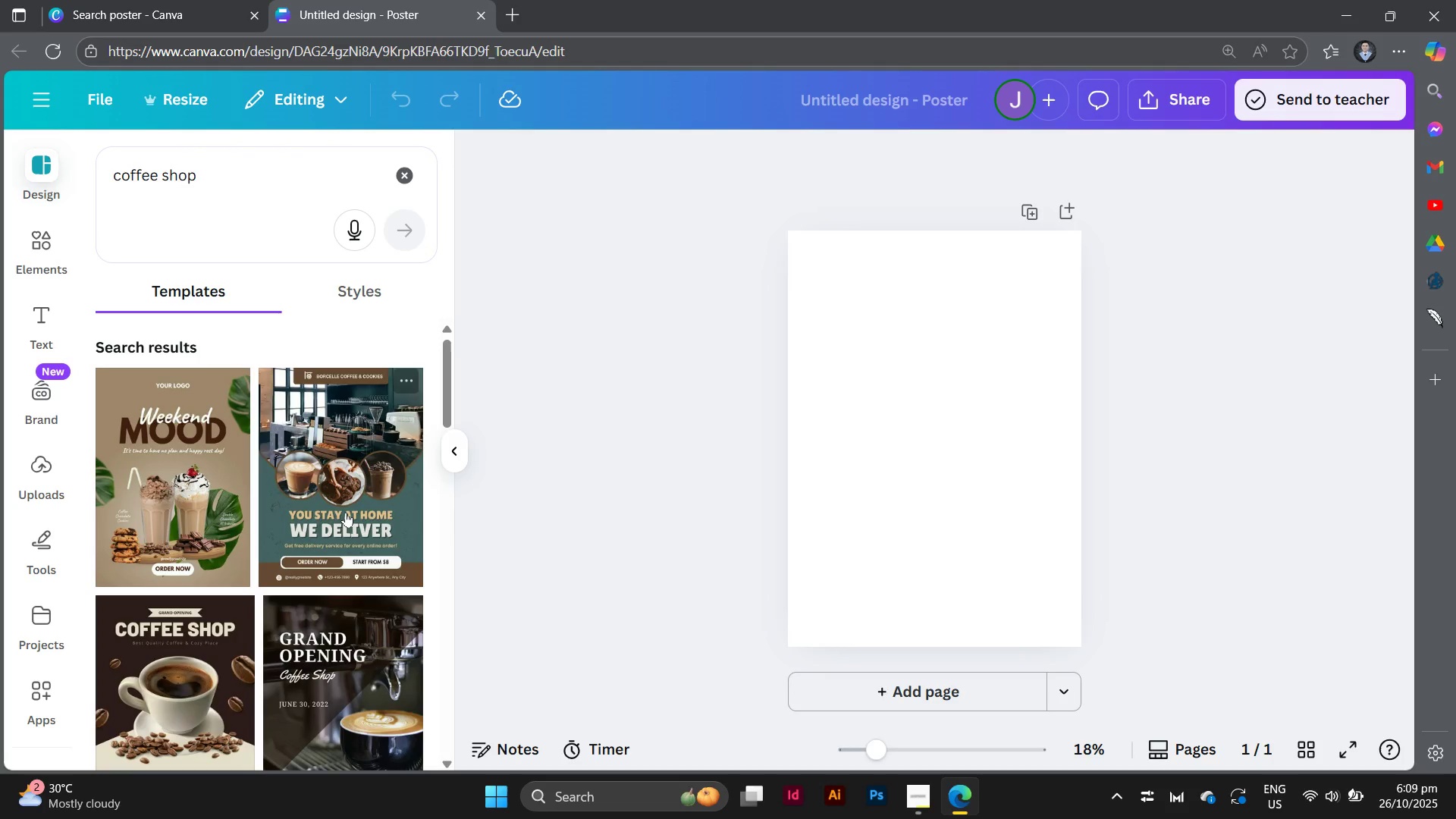 
scroll: coordinate [344, 522], scroll_direction: down, amount: 3.0
 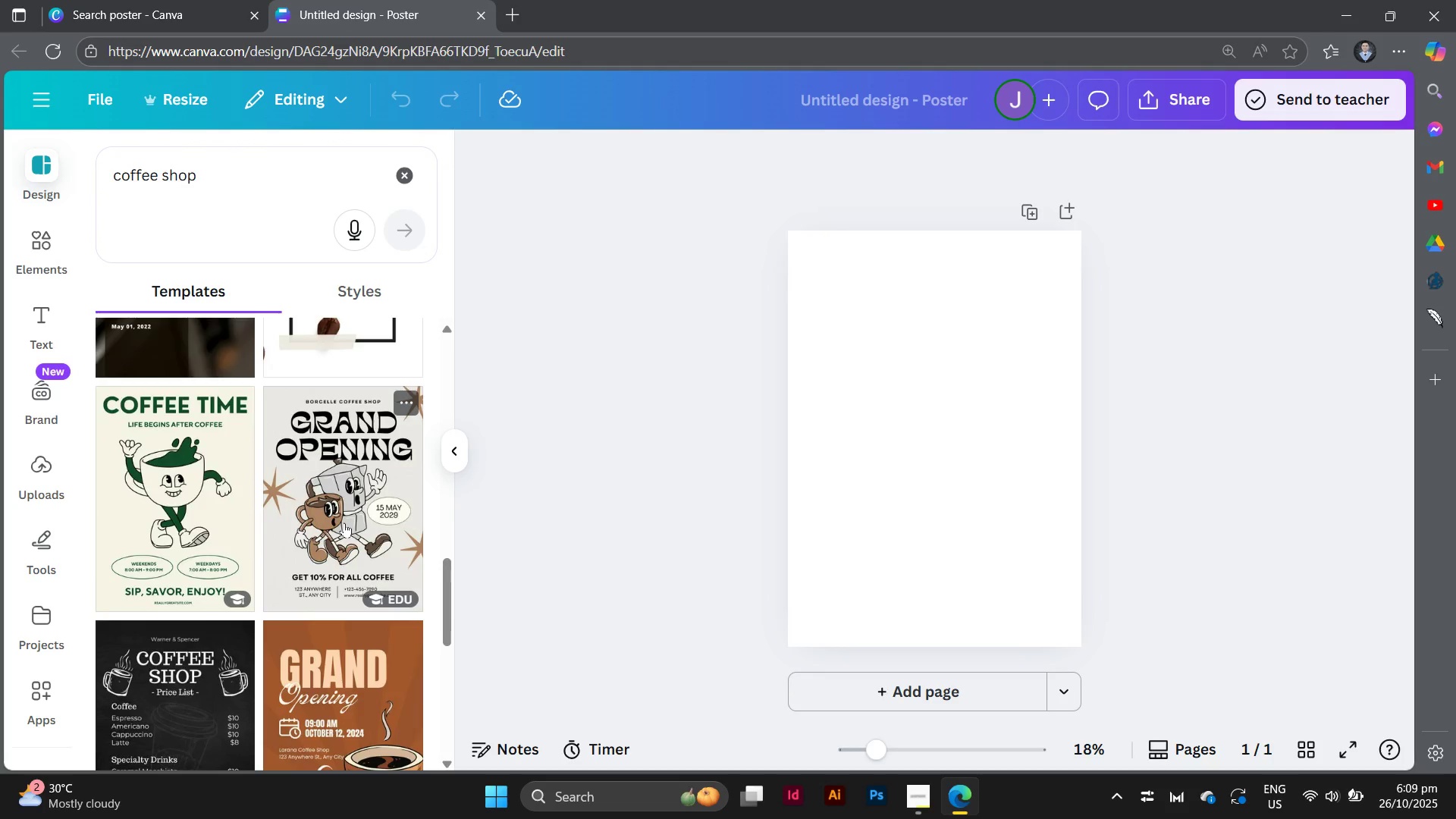 
left_click([210, 484])
 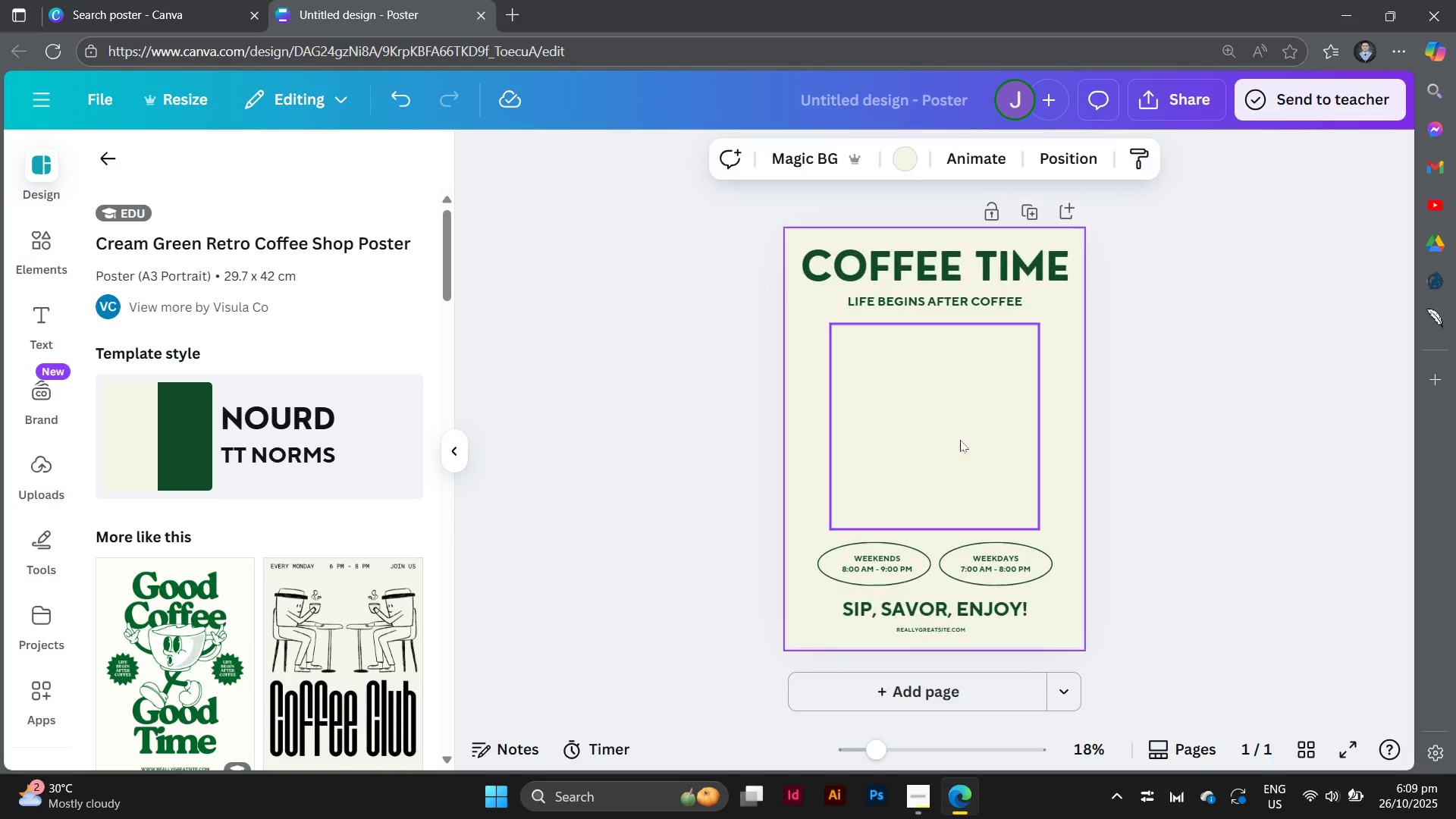 
scroll: coordinate [960, 440], scroll_direction: down, amount: 1.0
 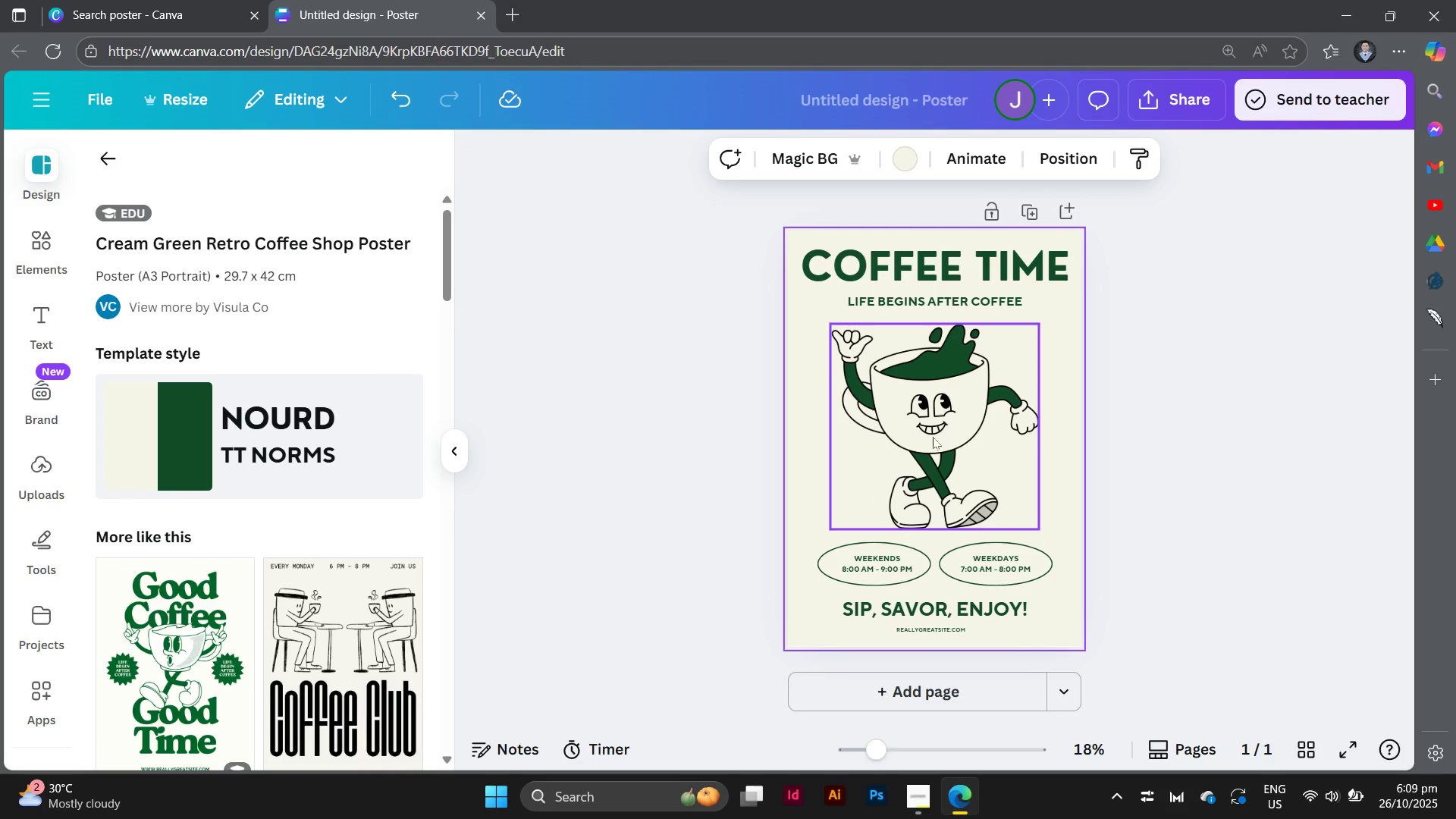 
left_click([936, 435])
 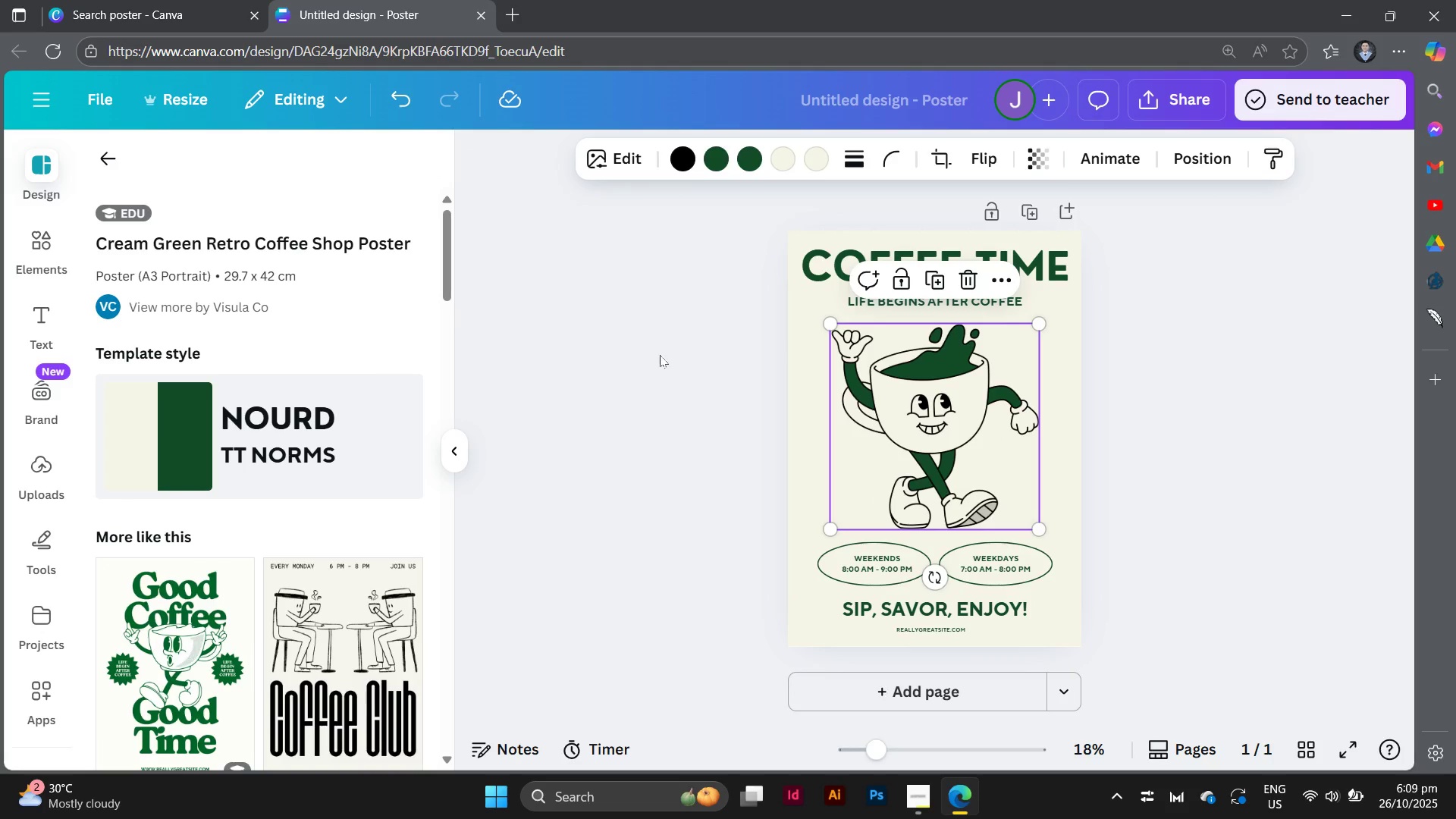 
left_click([660, 355])
 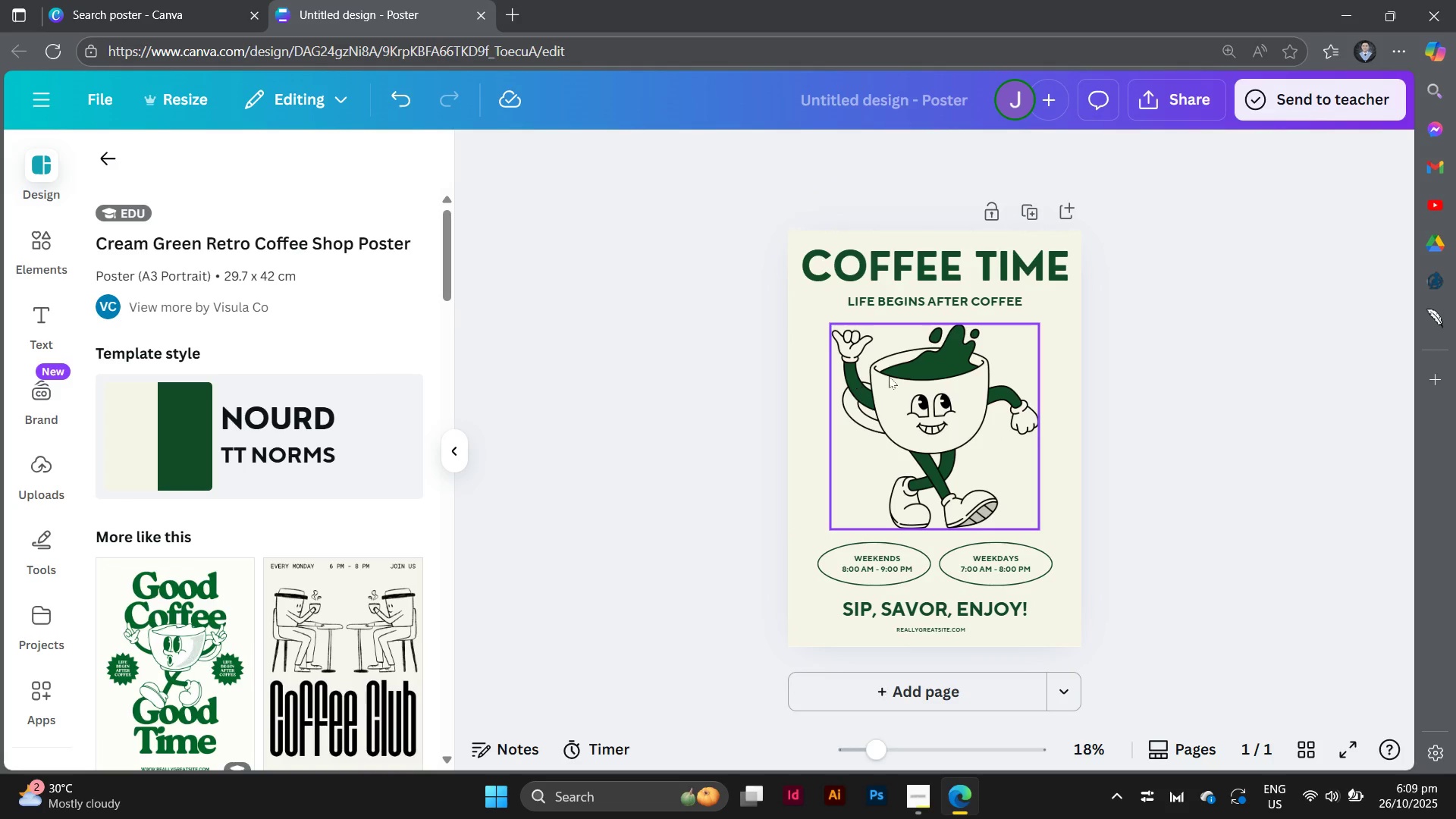 
left_click([945, 381])
 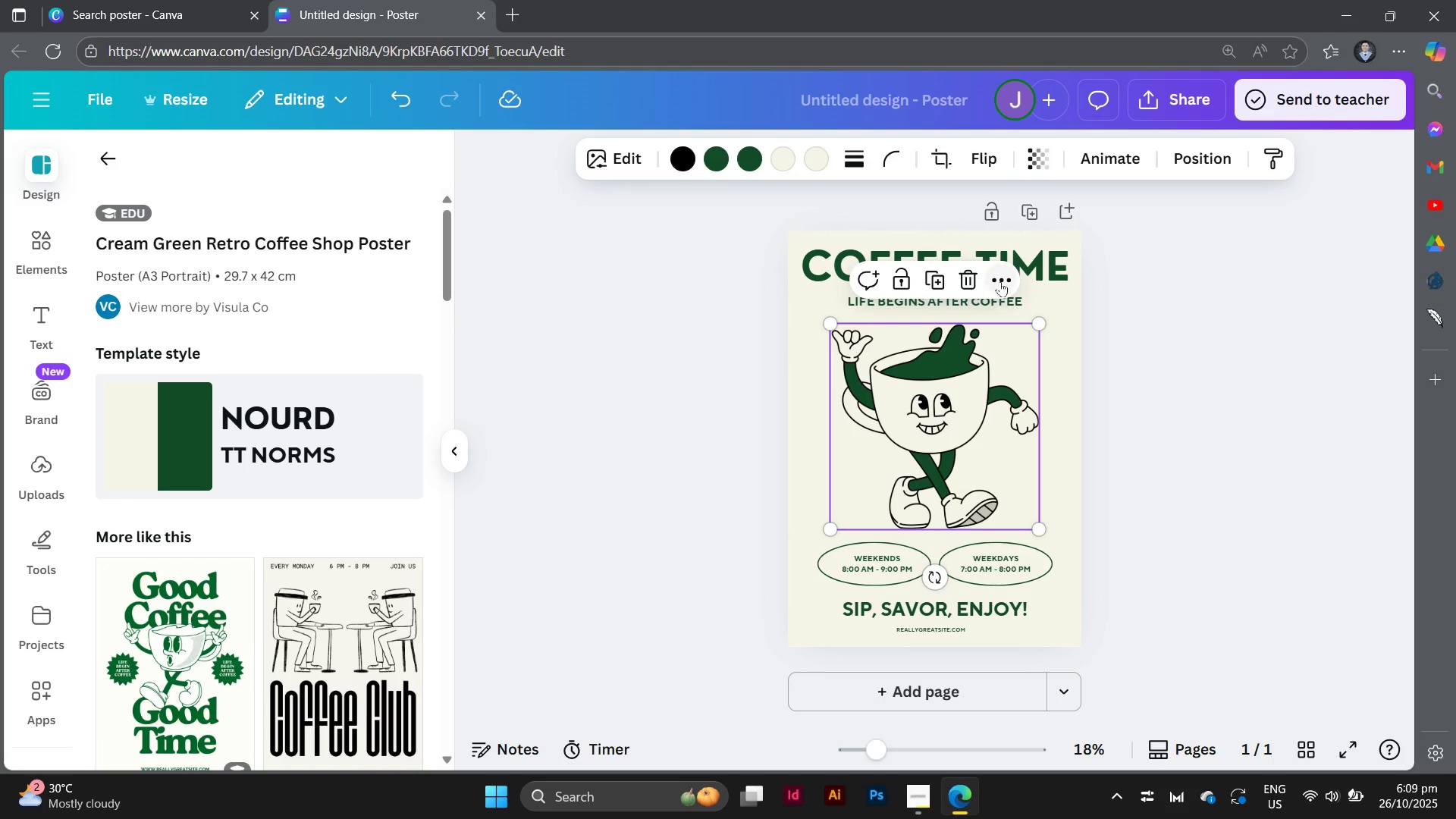 
left_click([1002, 278])
 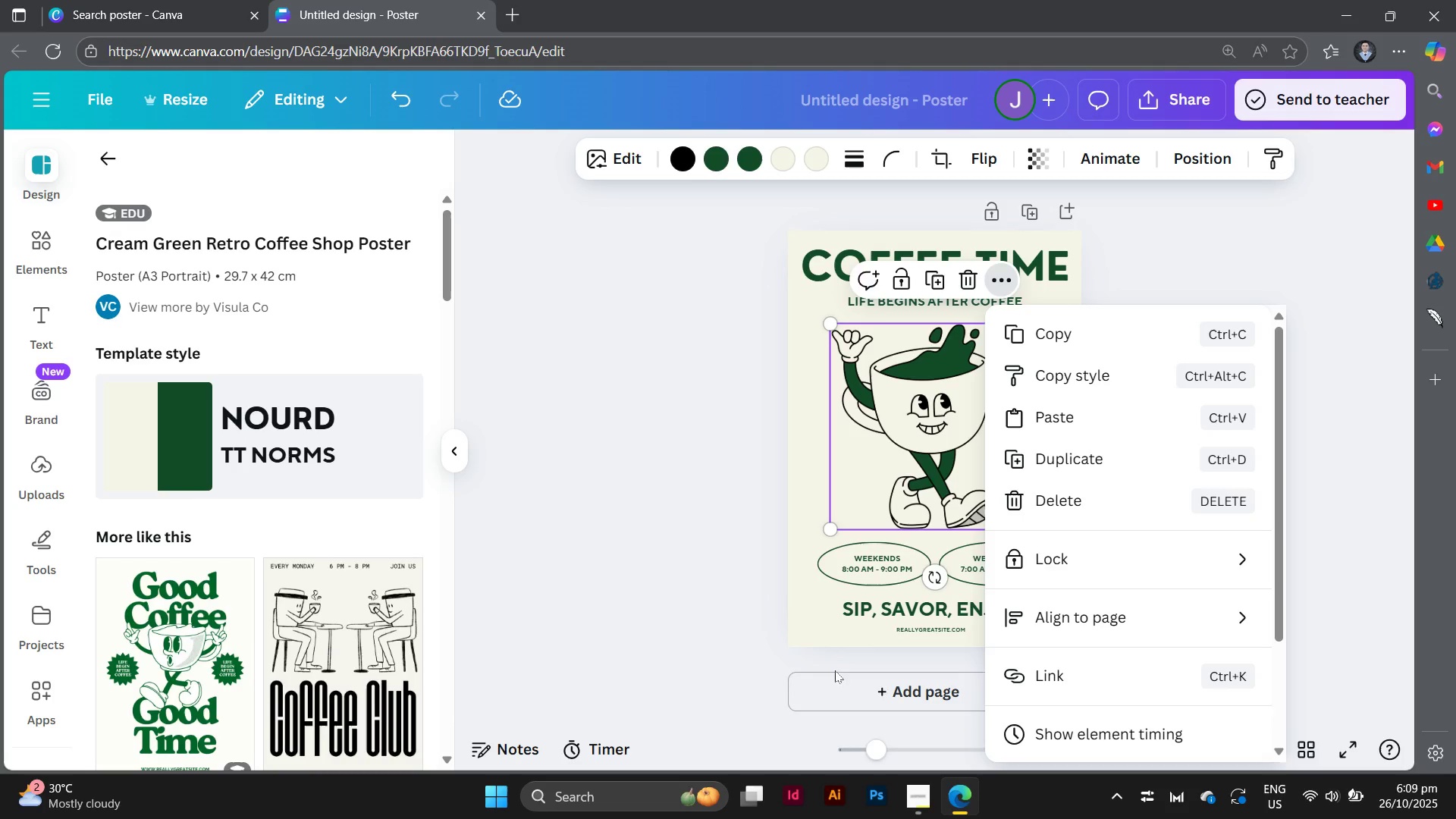 
left_click([1155, 733])
 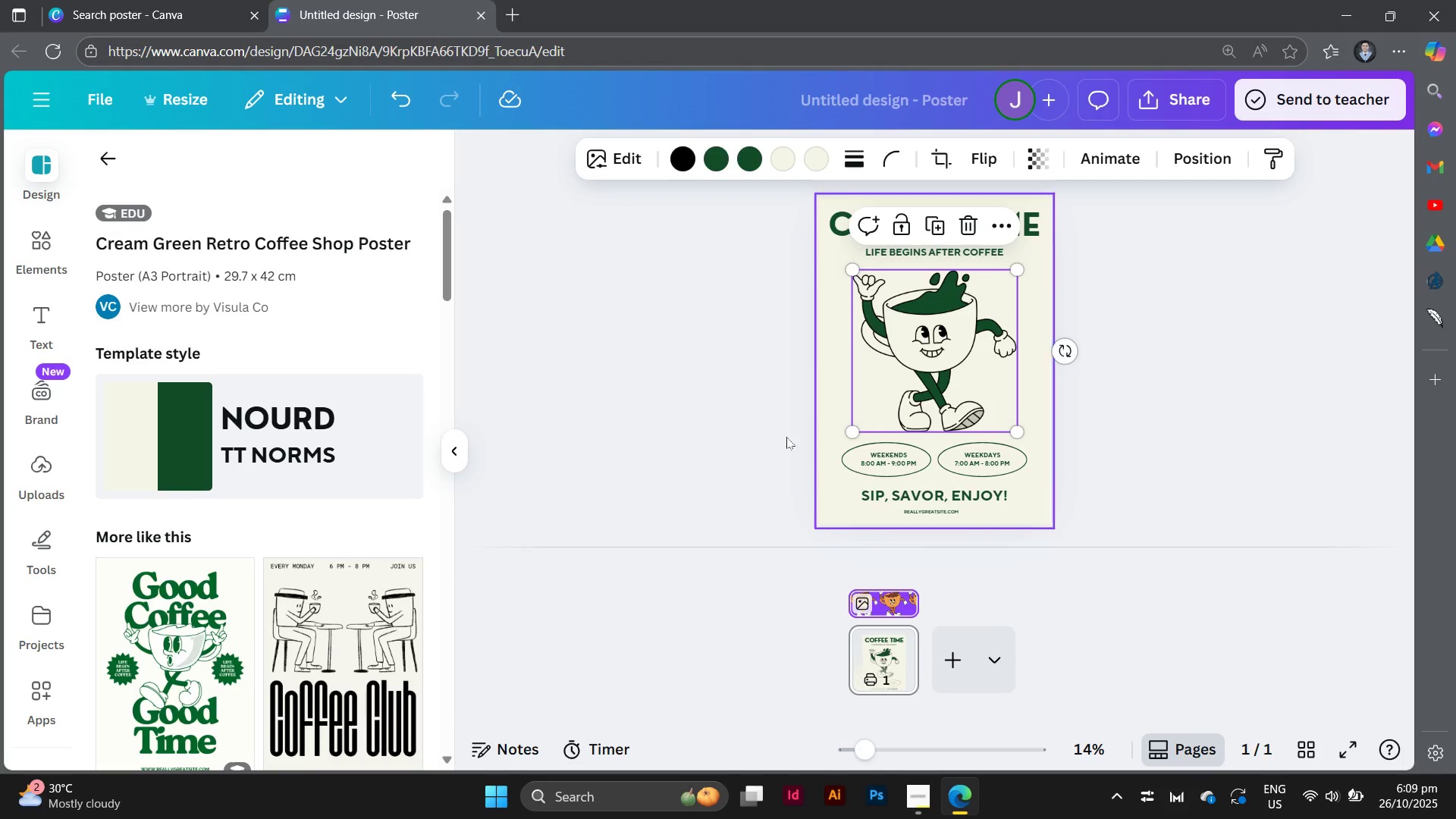 
left_click([746, 401])
 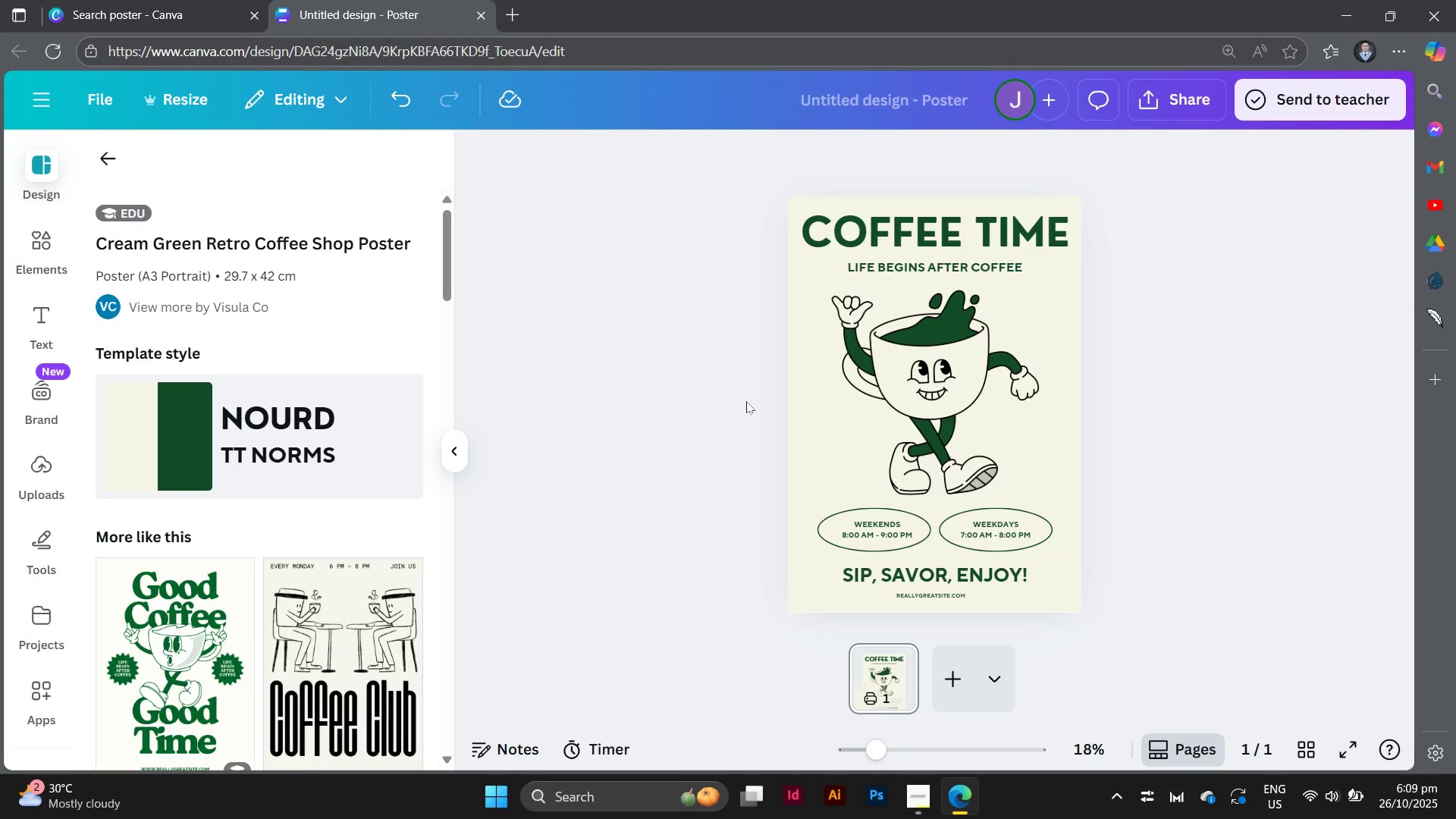 
left_click([746, 401])
 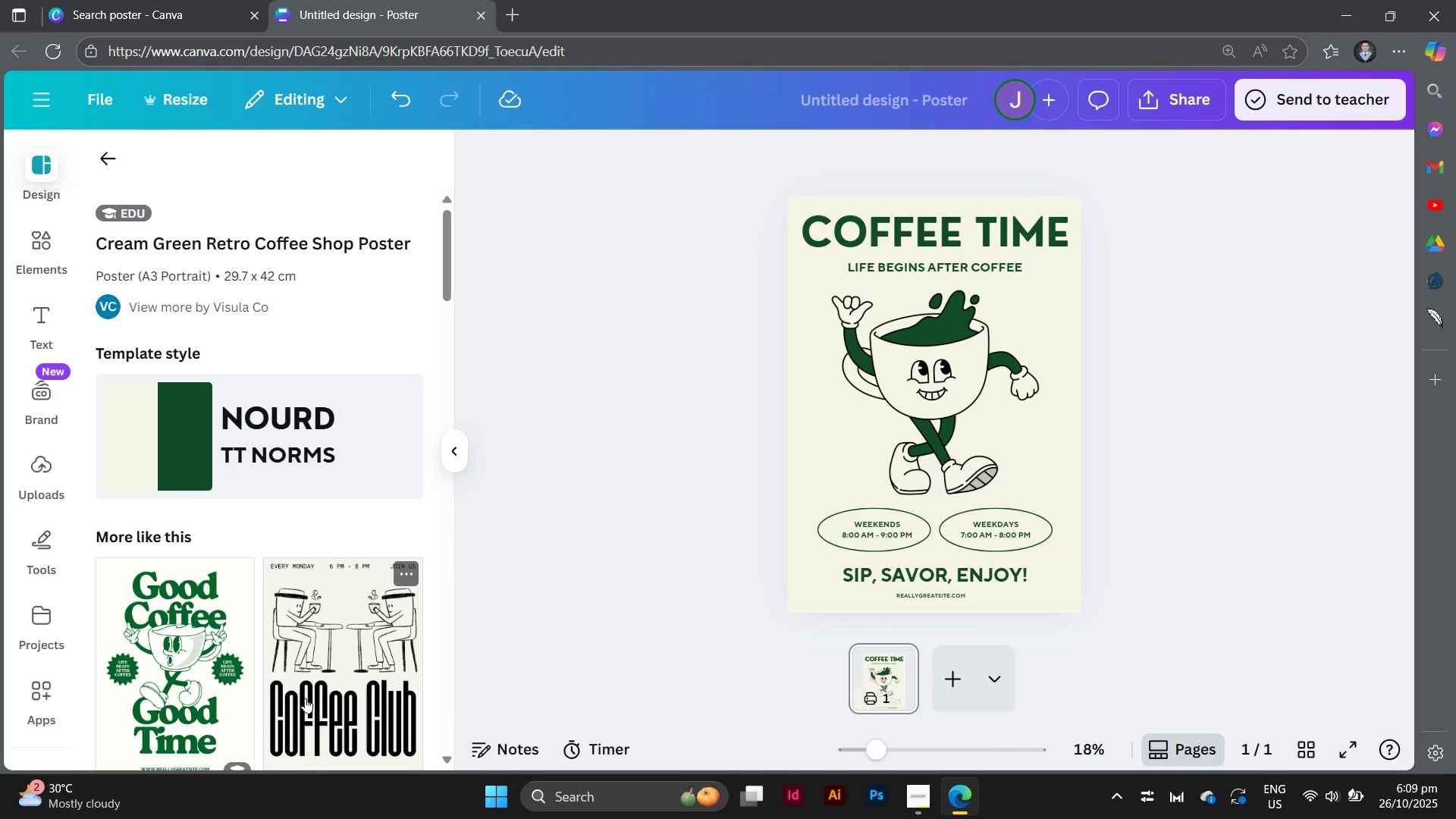 
scroll: coordinate [318, 605], scroll_direction: down, amount: 9.0
 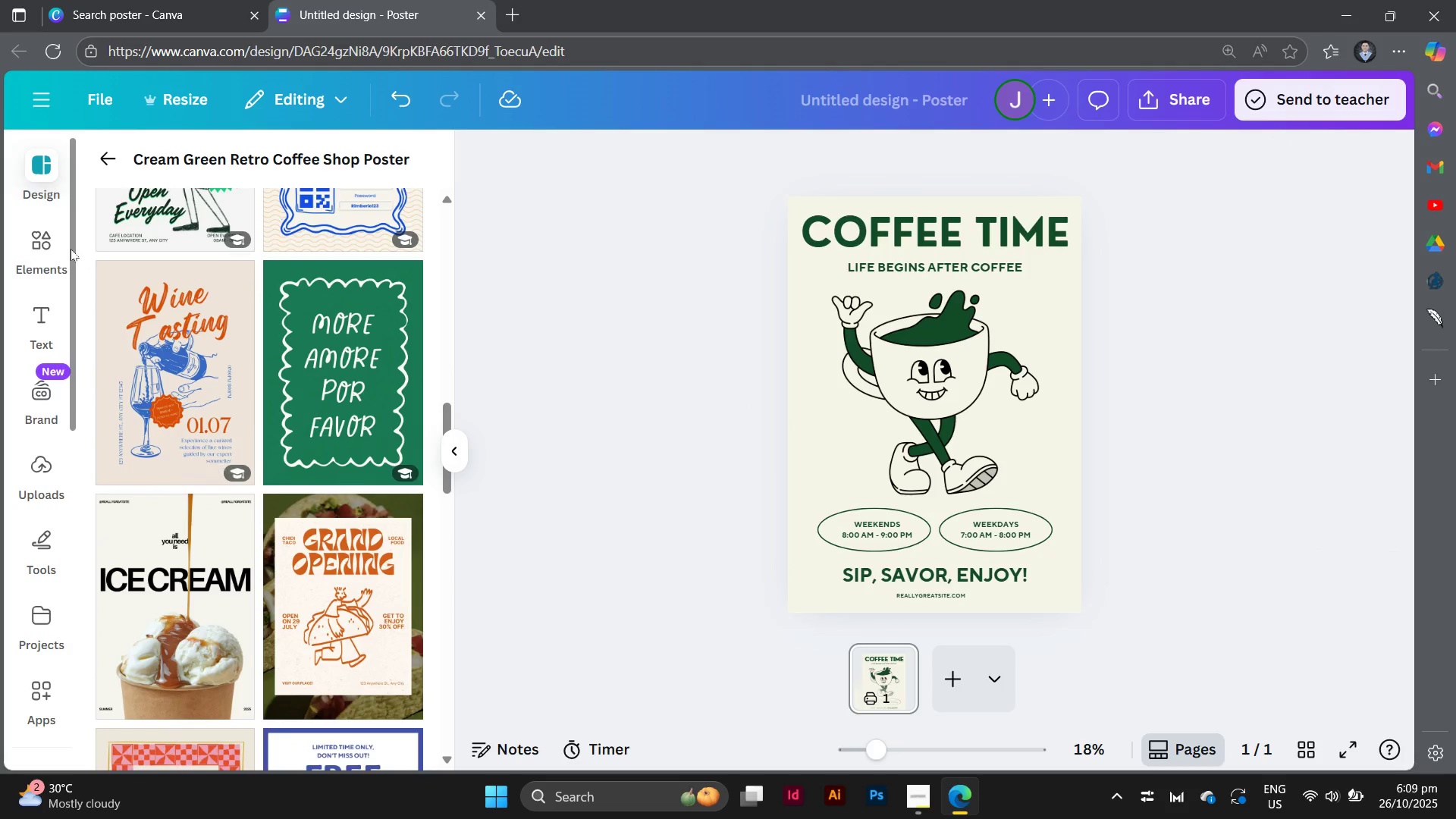 
left_click([51, 246])
 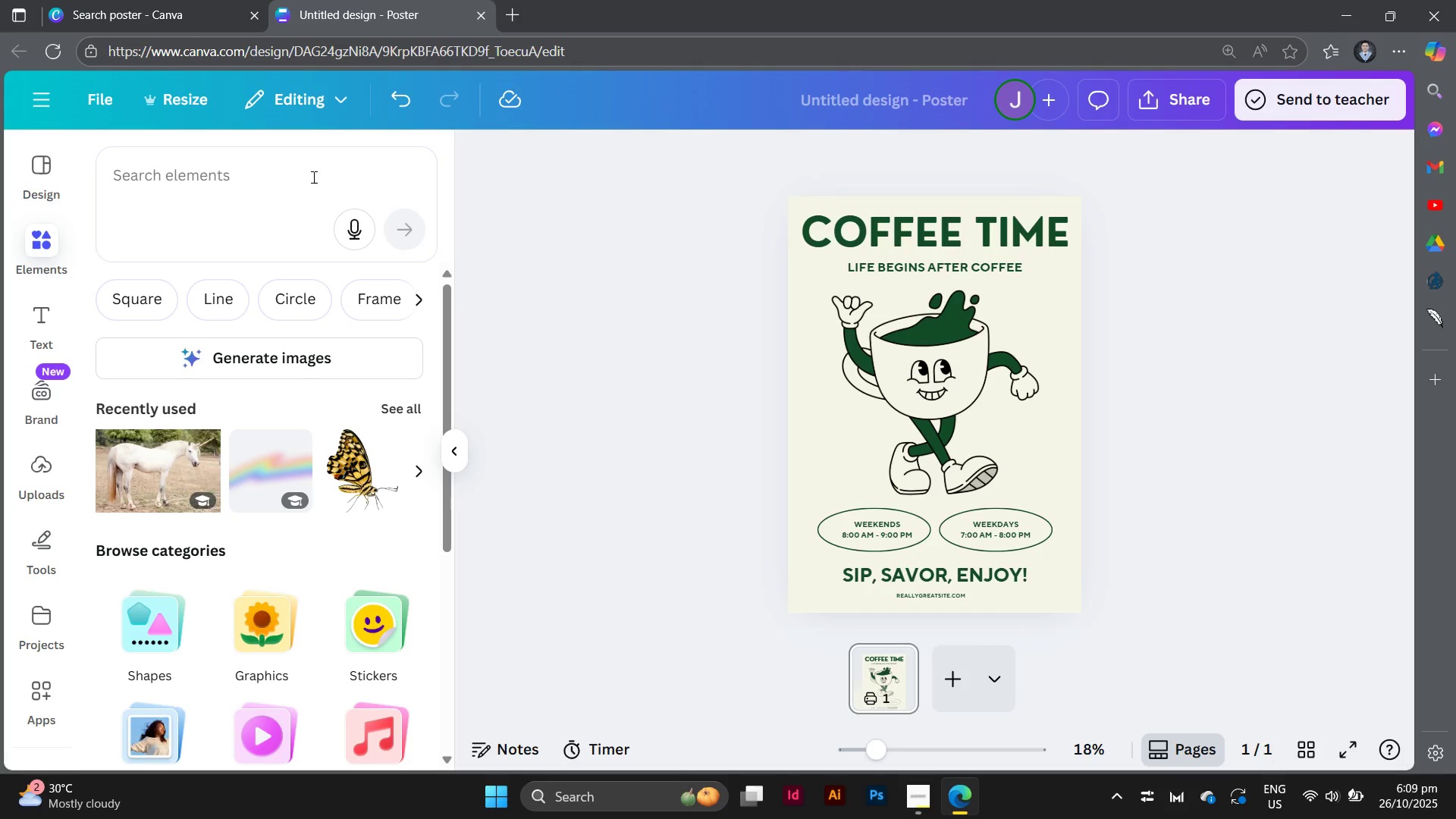 
left_click([312, 177])
 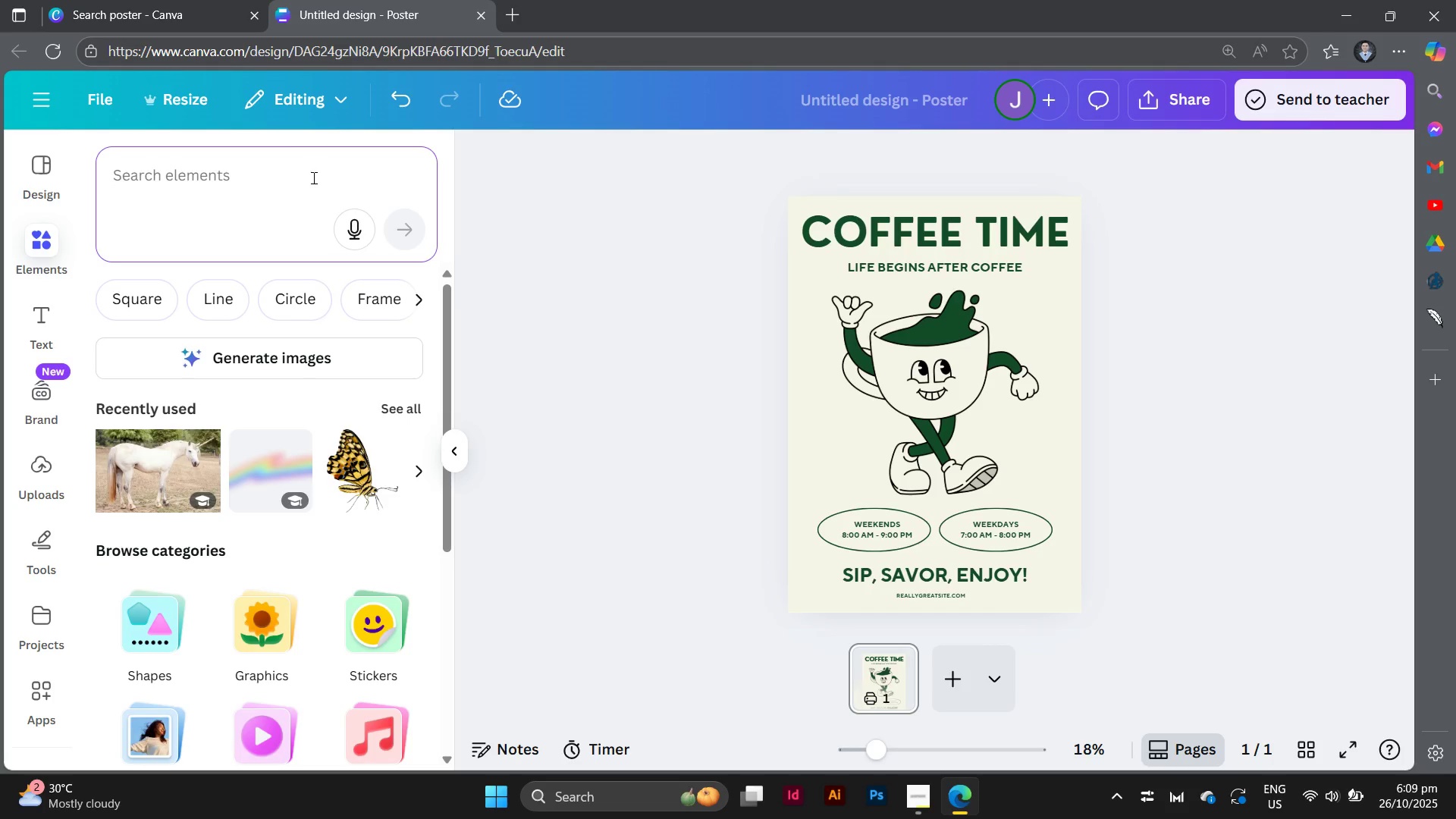 
type(chartoon)
 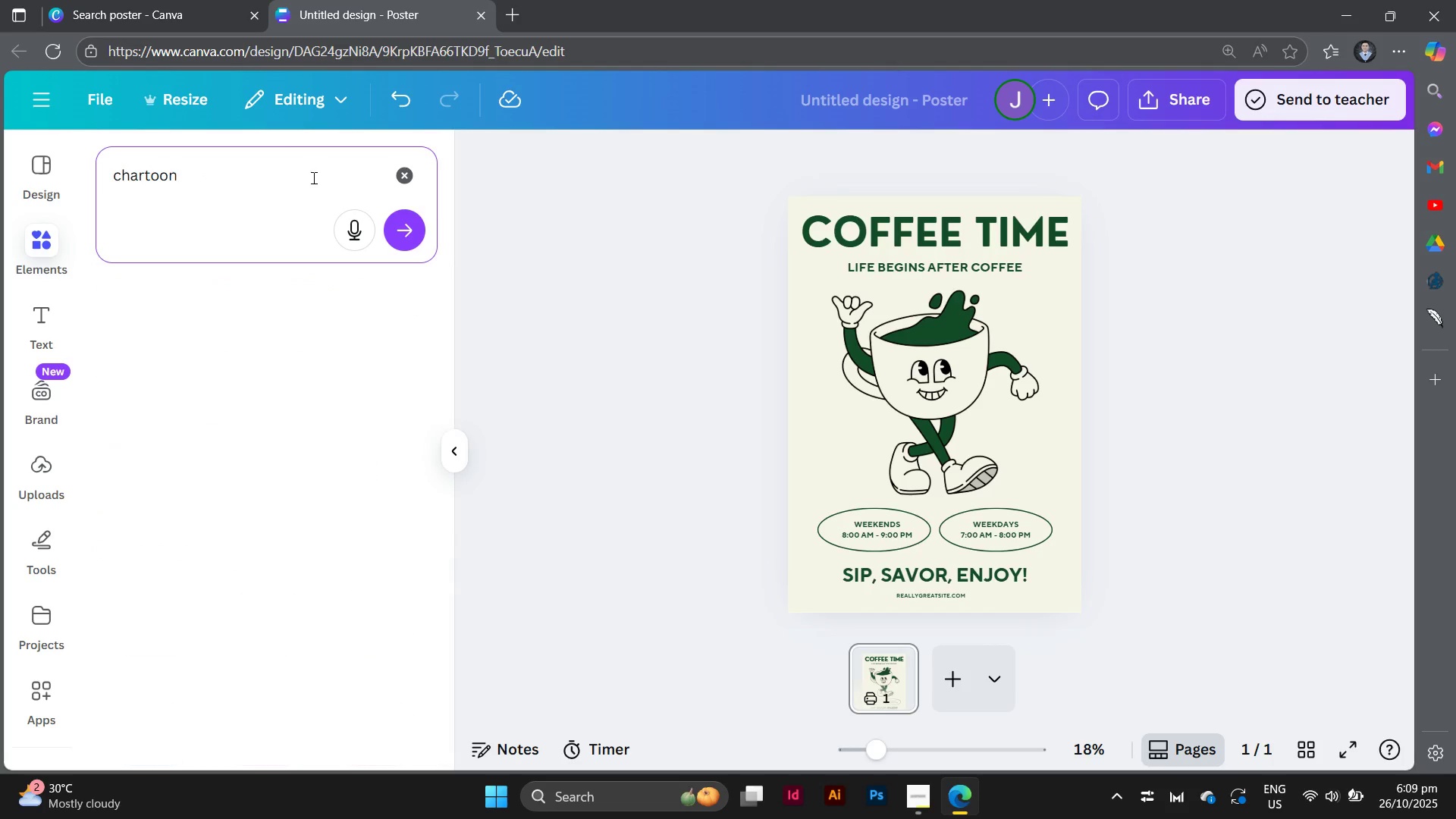 
key(Enter)
 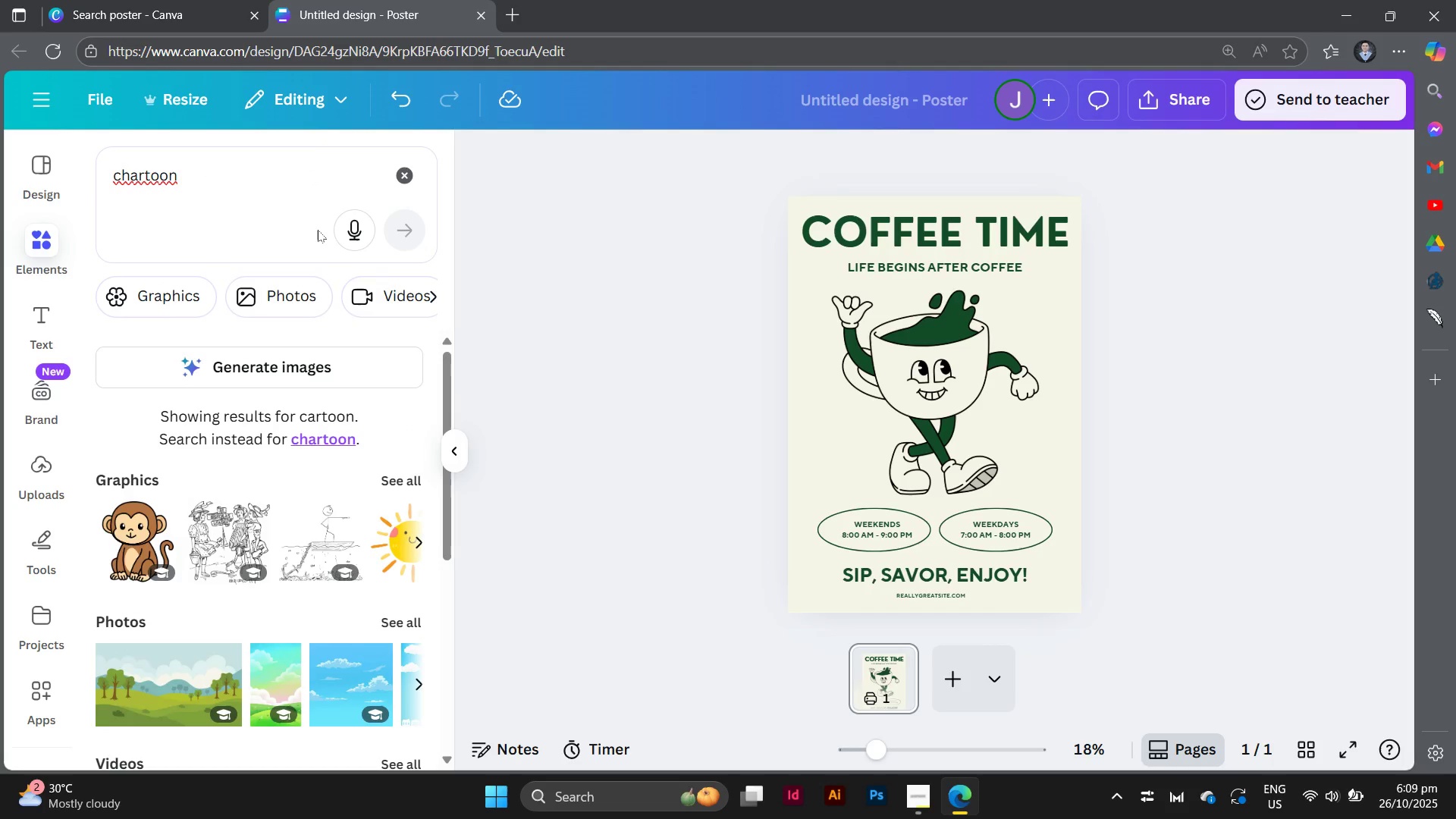 
scroll: coordinate [281, 435], scroll_direction: down, amount: 7.0
 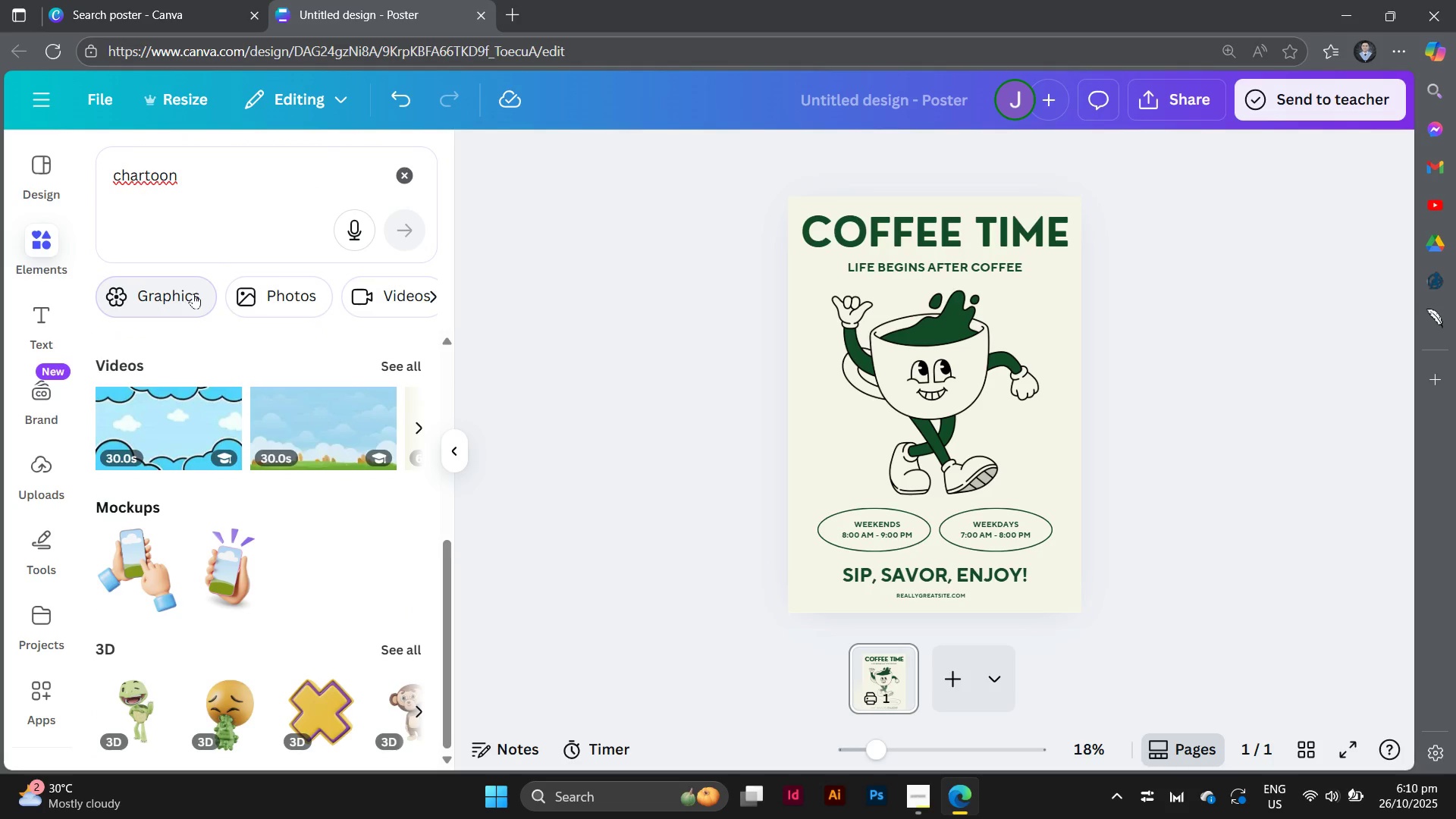 
left_click([193, 293])
 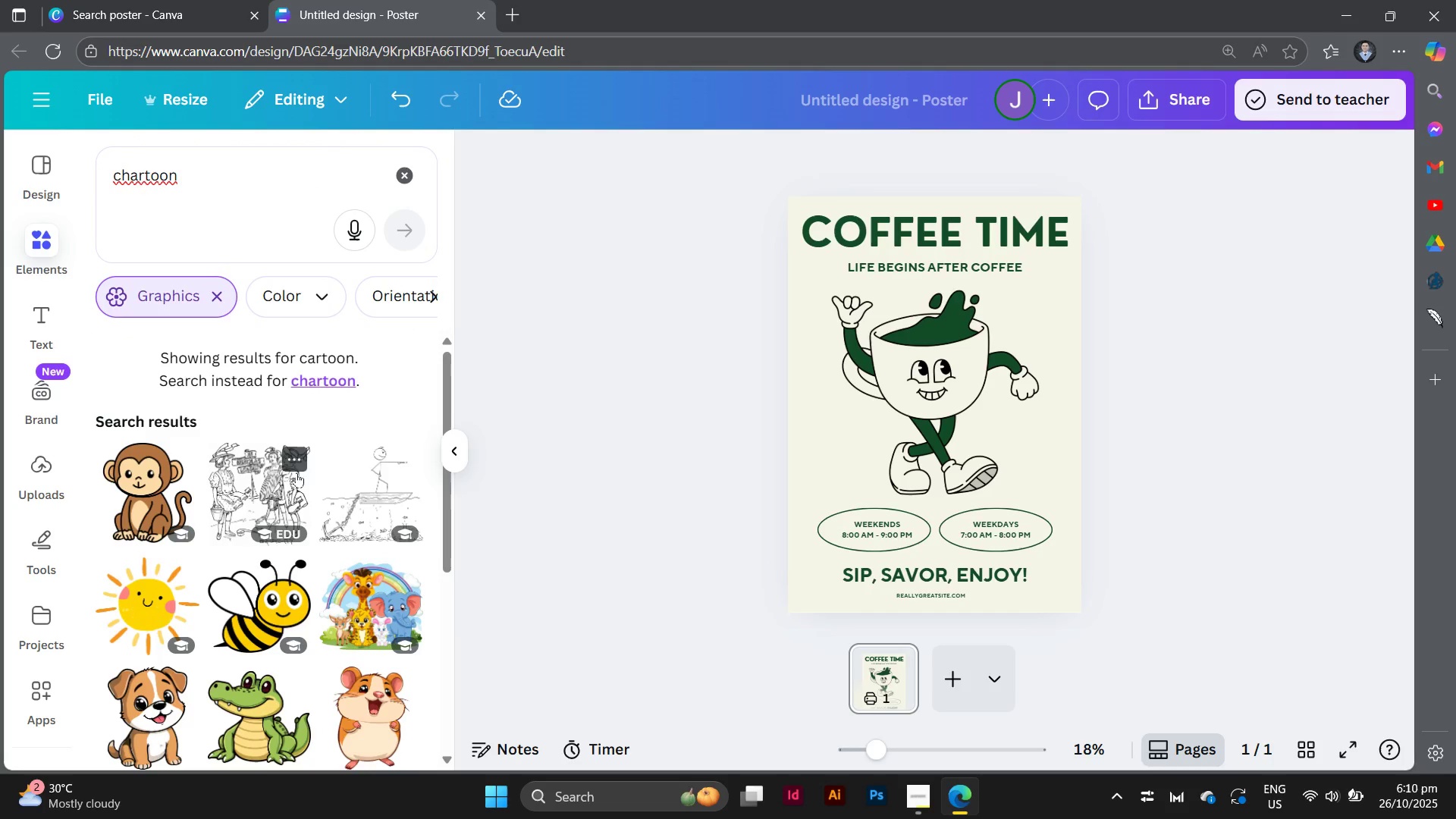 
scroll: coordinate [314, 420], scroll_direction: down, amount: 4.0
 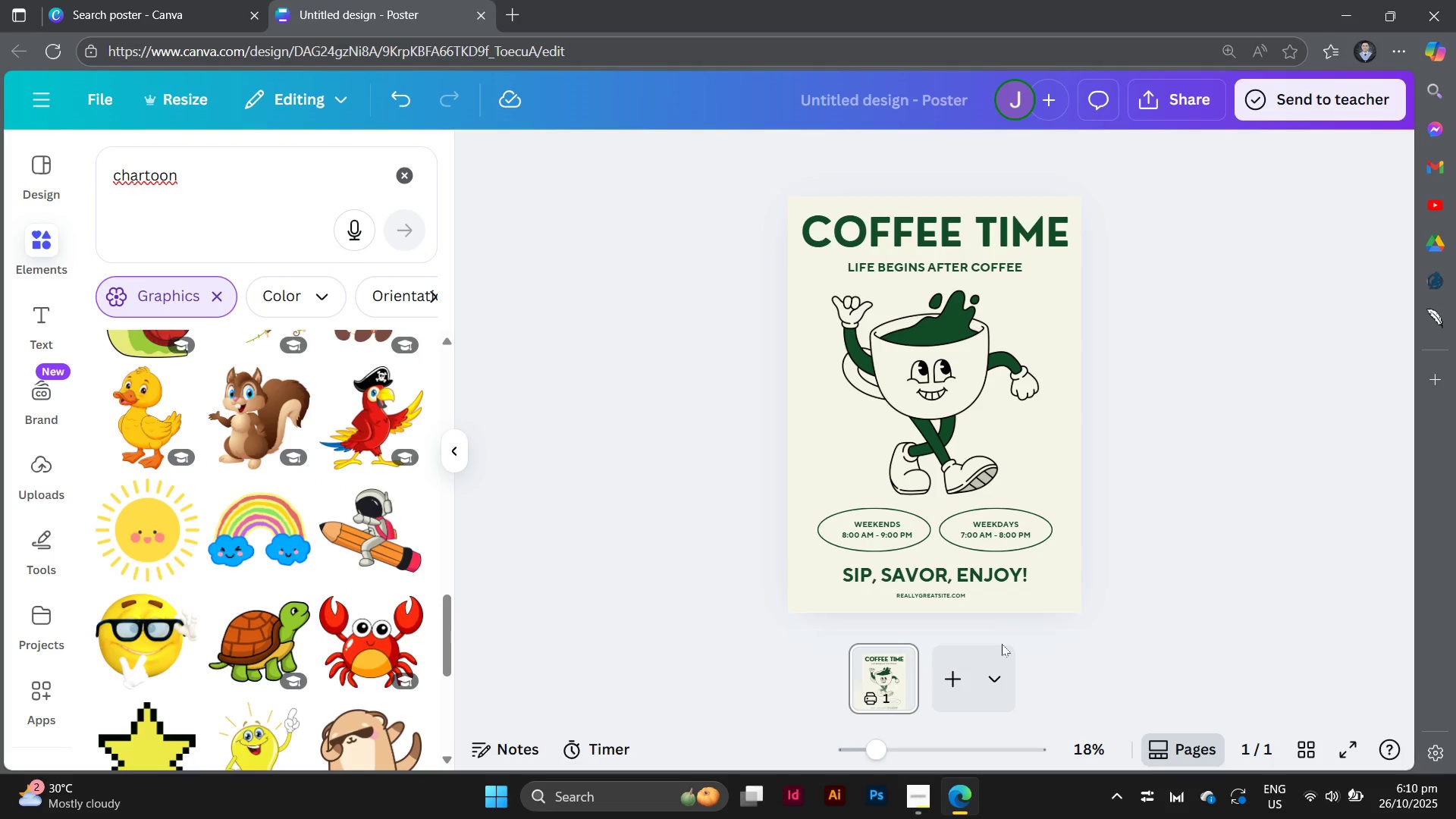 
left_click([1179, 758])
 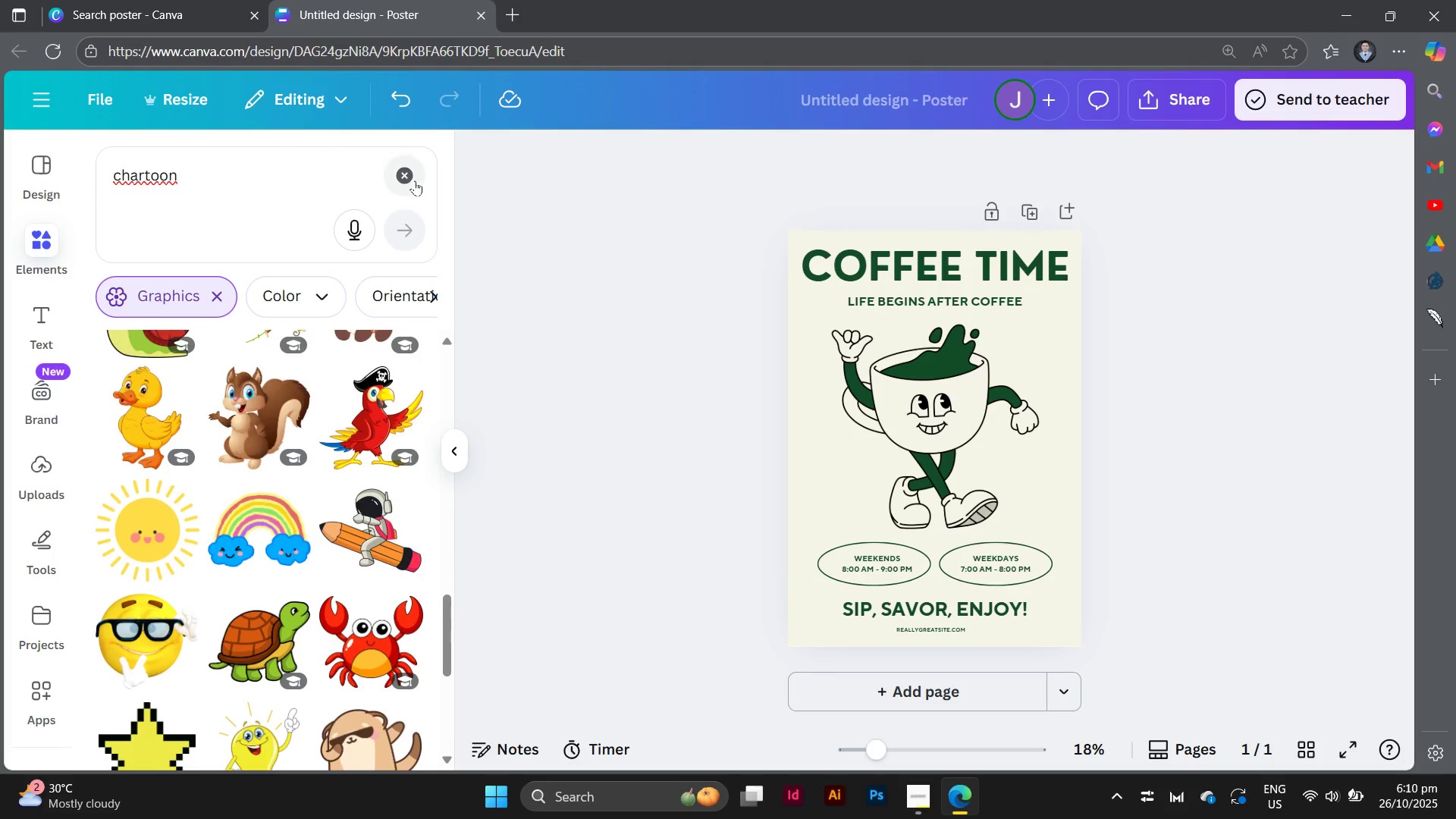 
left_click([415, 180])
 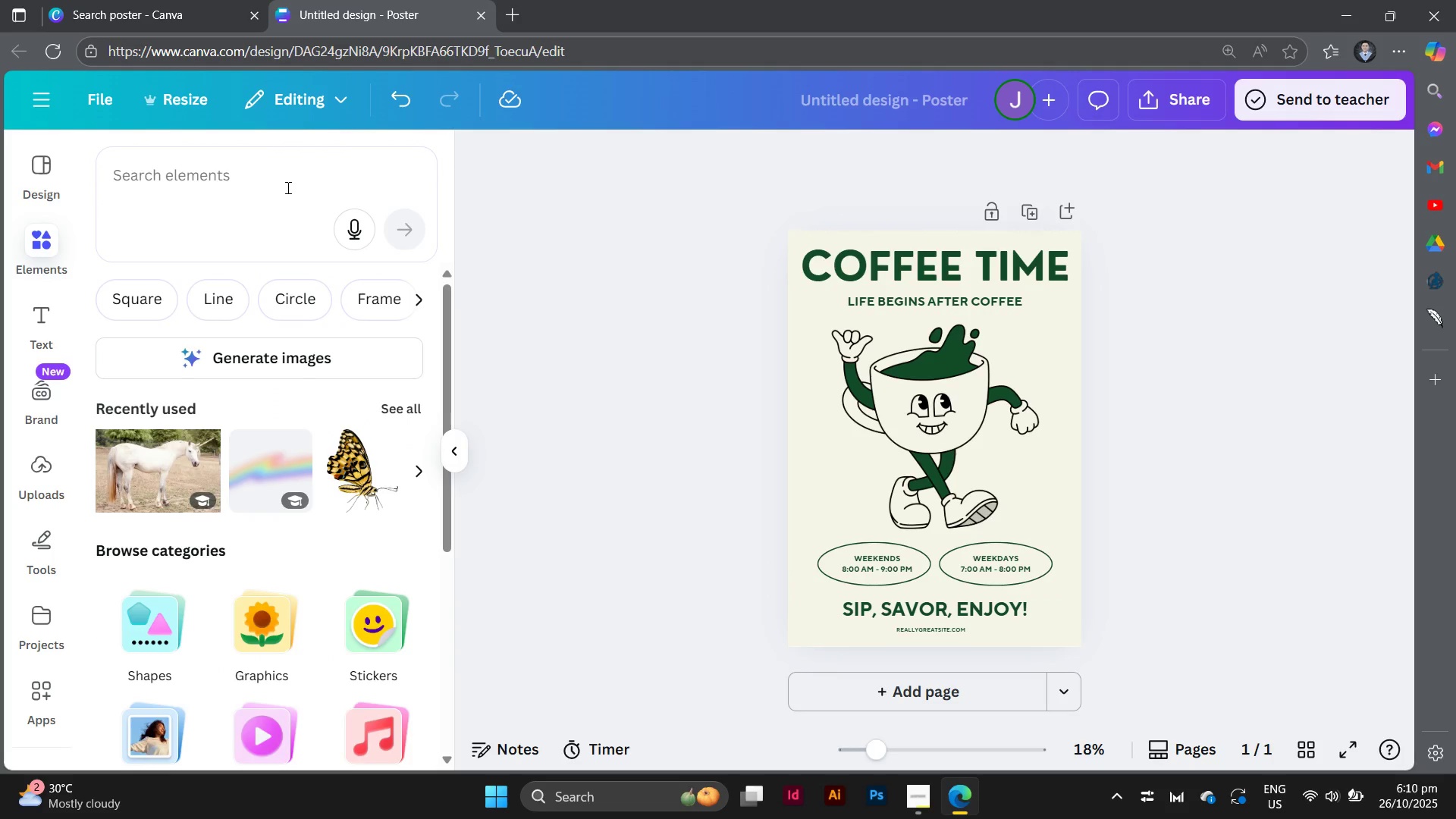 
left_click([289, 187])
 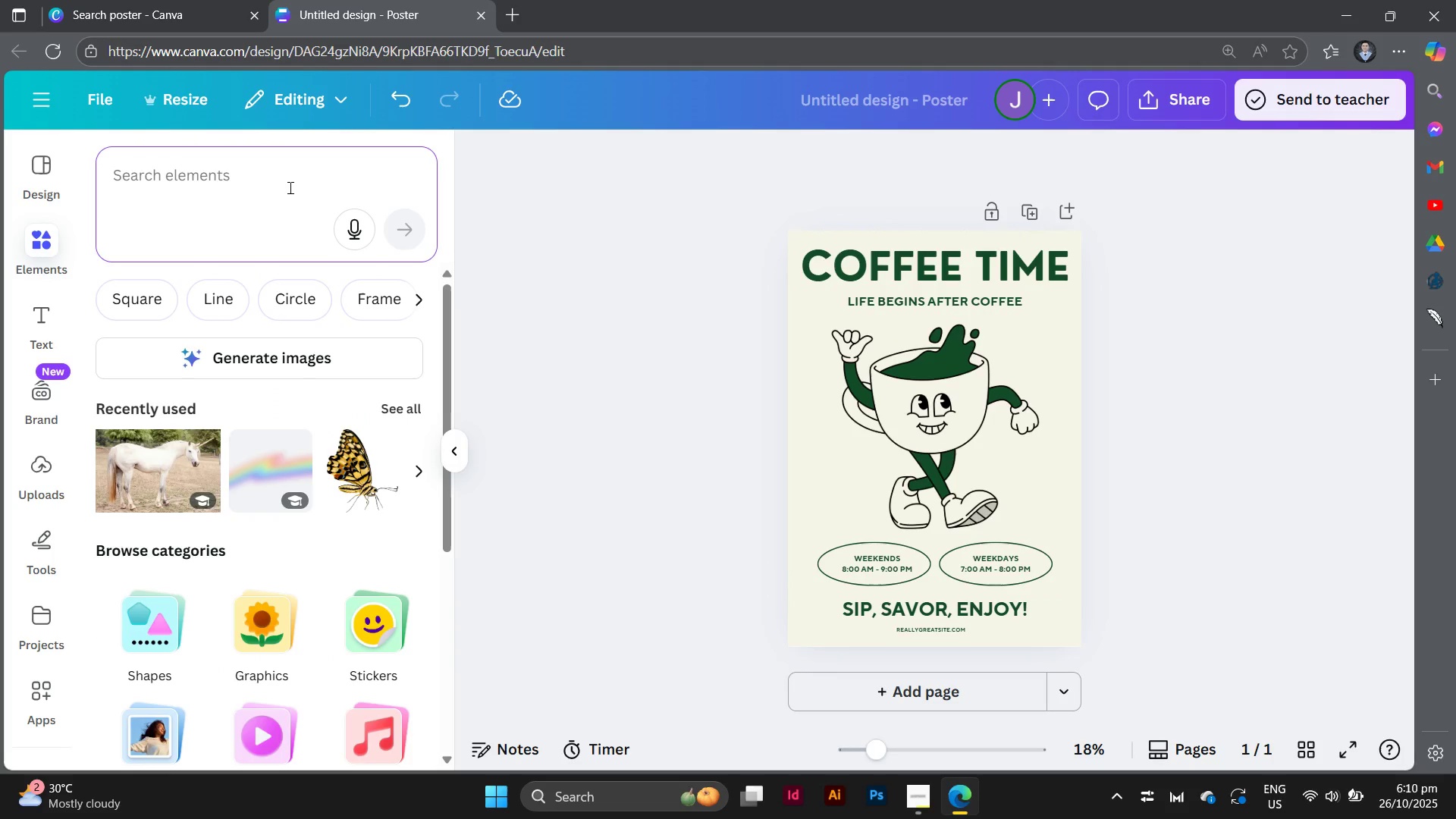 
type(carthoo)
key(Backspace)
key(Backspace)
key(Backspace)
key(Backspace)
type(toon )
 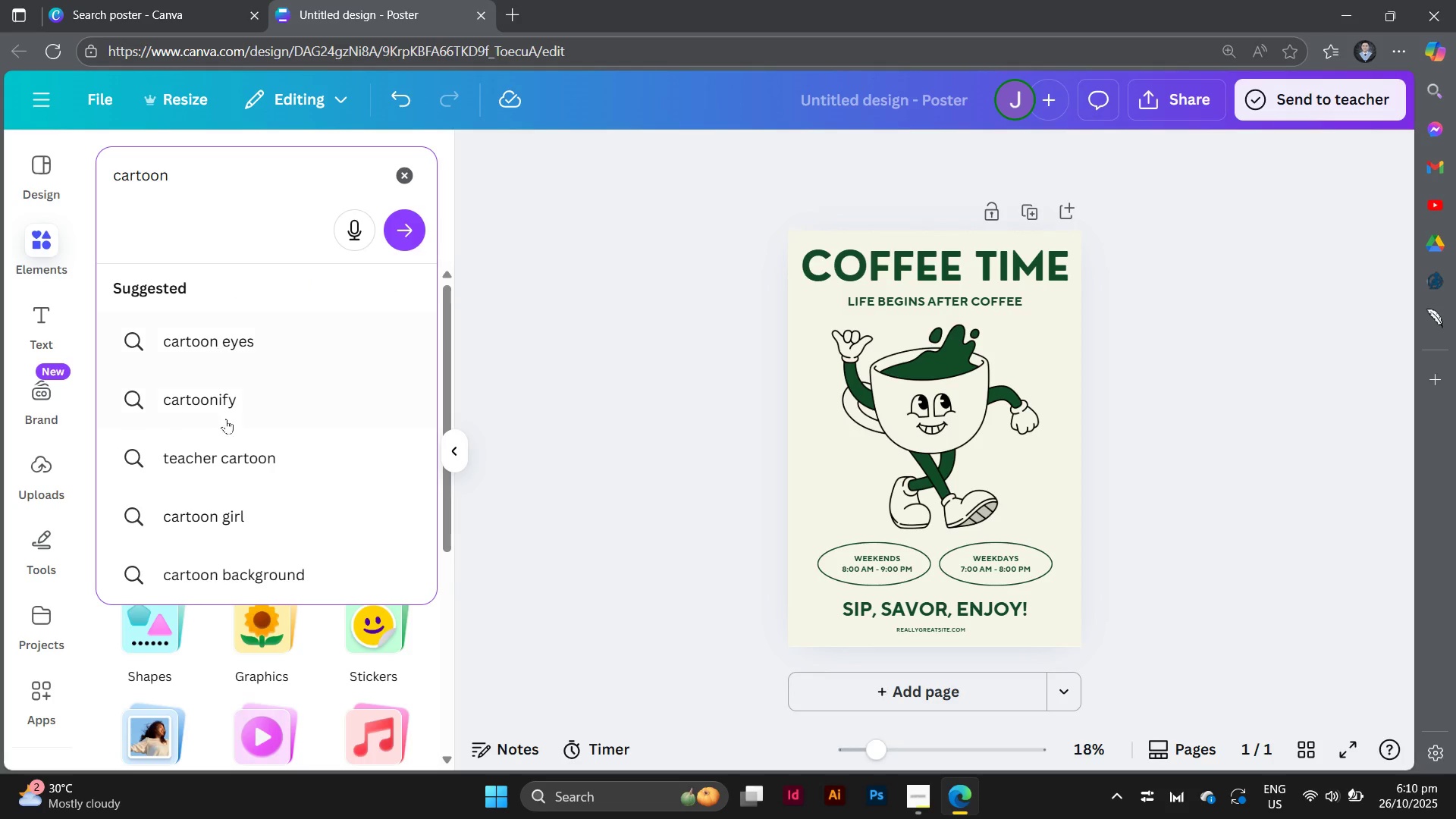 
left_click([282, 391])
 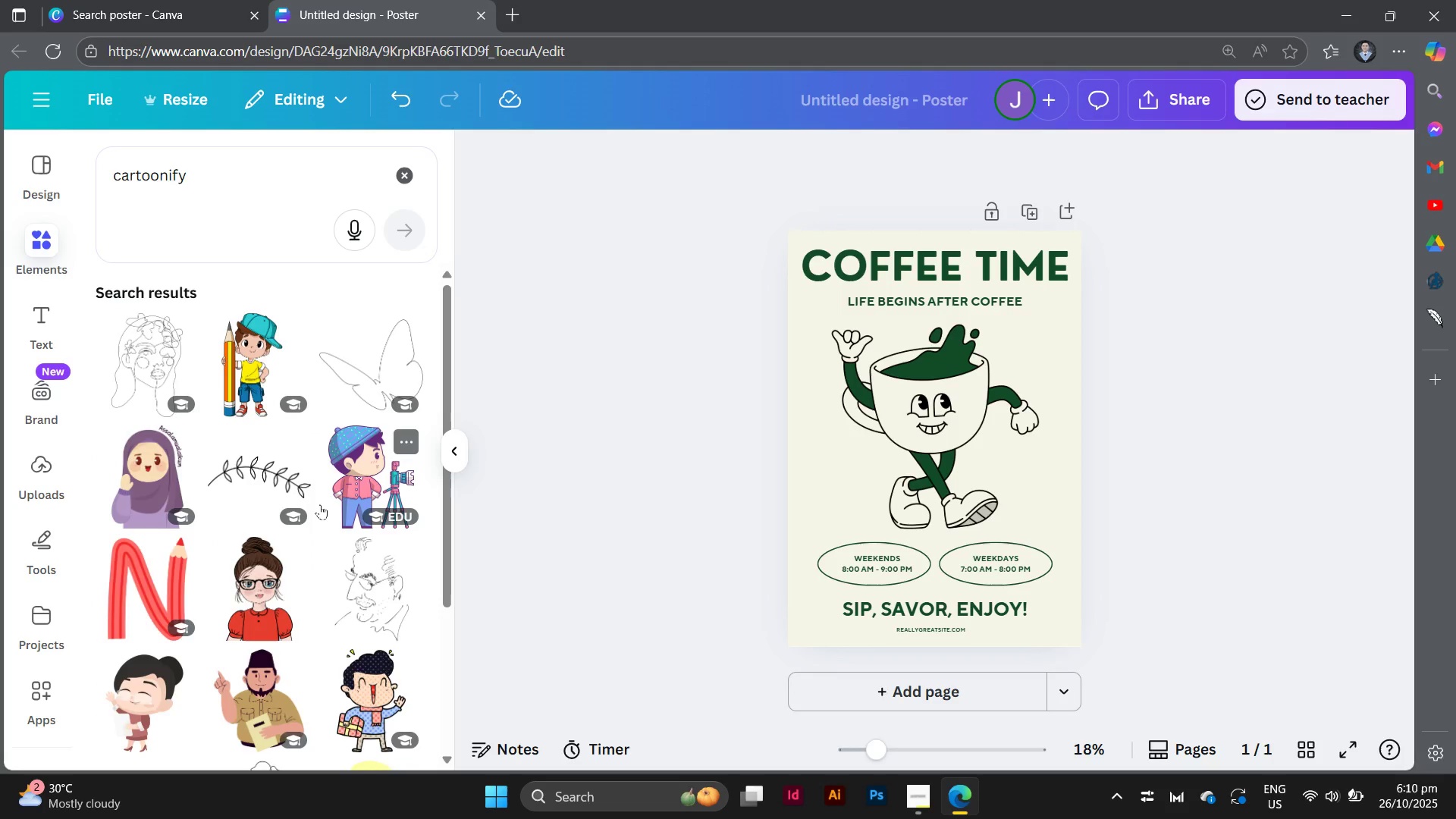 
scroll: coordinate [320, 493], scroll_direction: down, amount: 20.0
 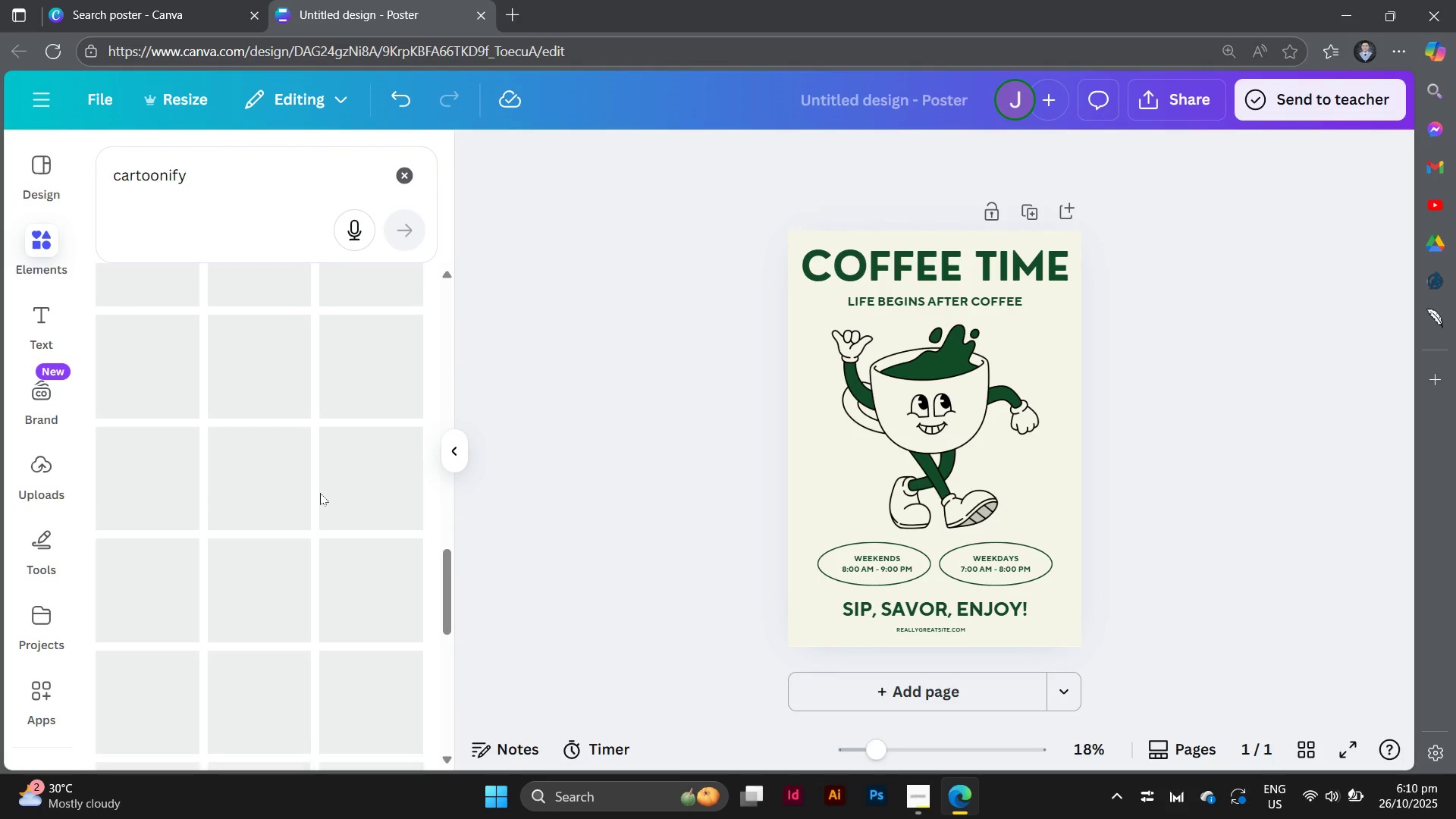 
scroll: coordinate [320, 493], scroll_direction: up, amount: 1.0
 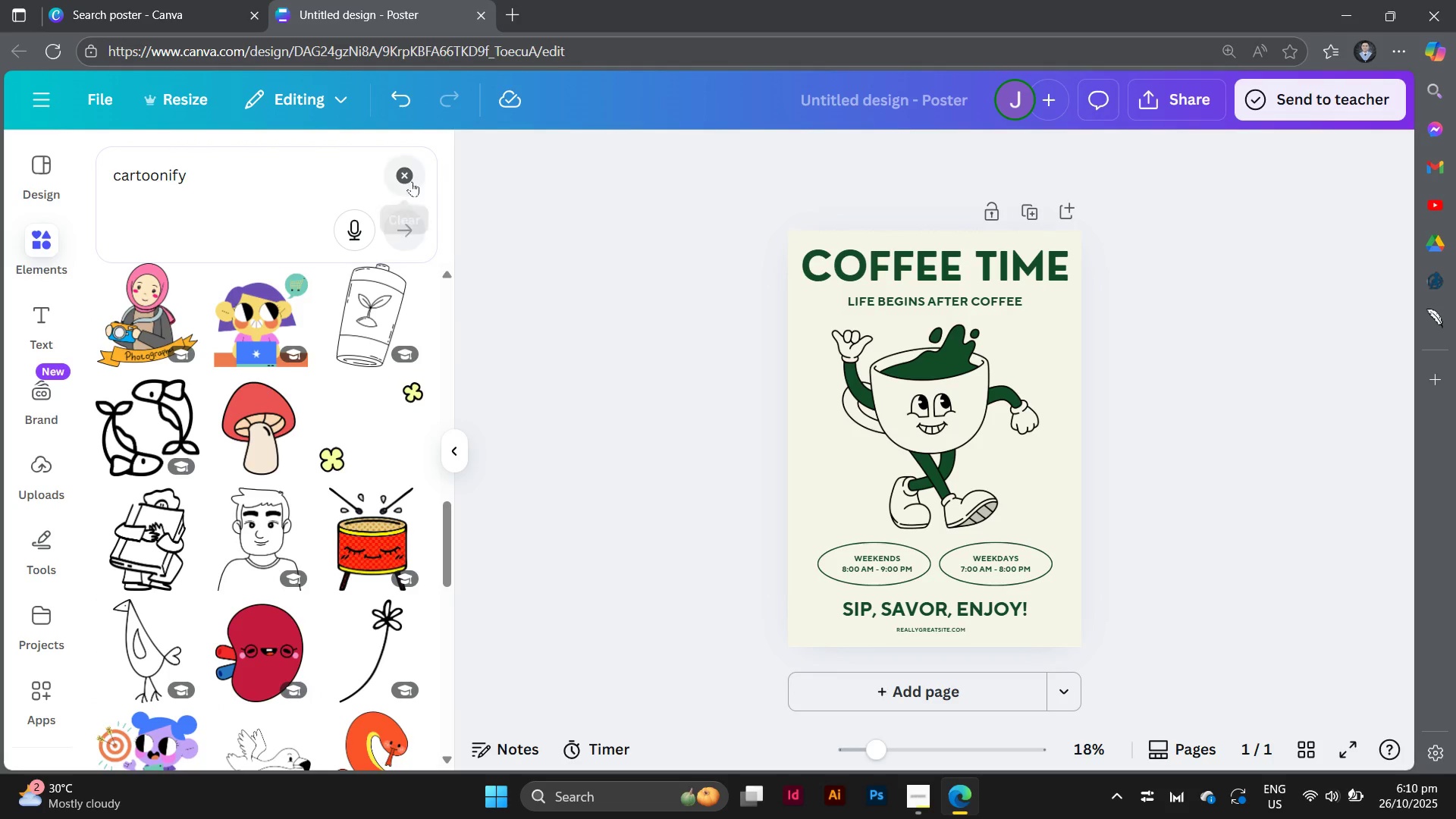 
left_click([412, 180])
 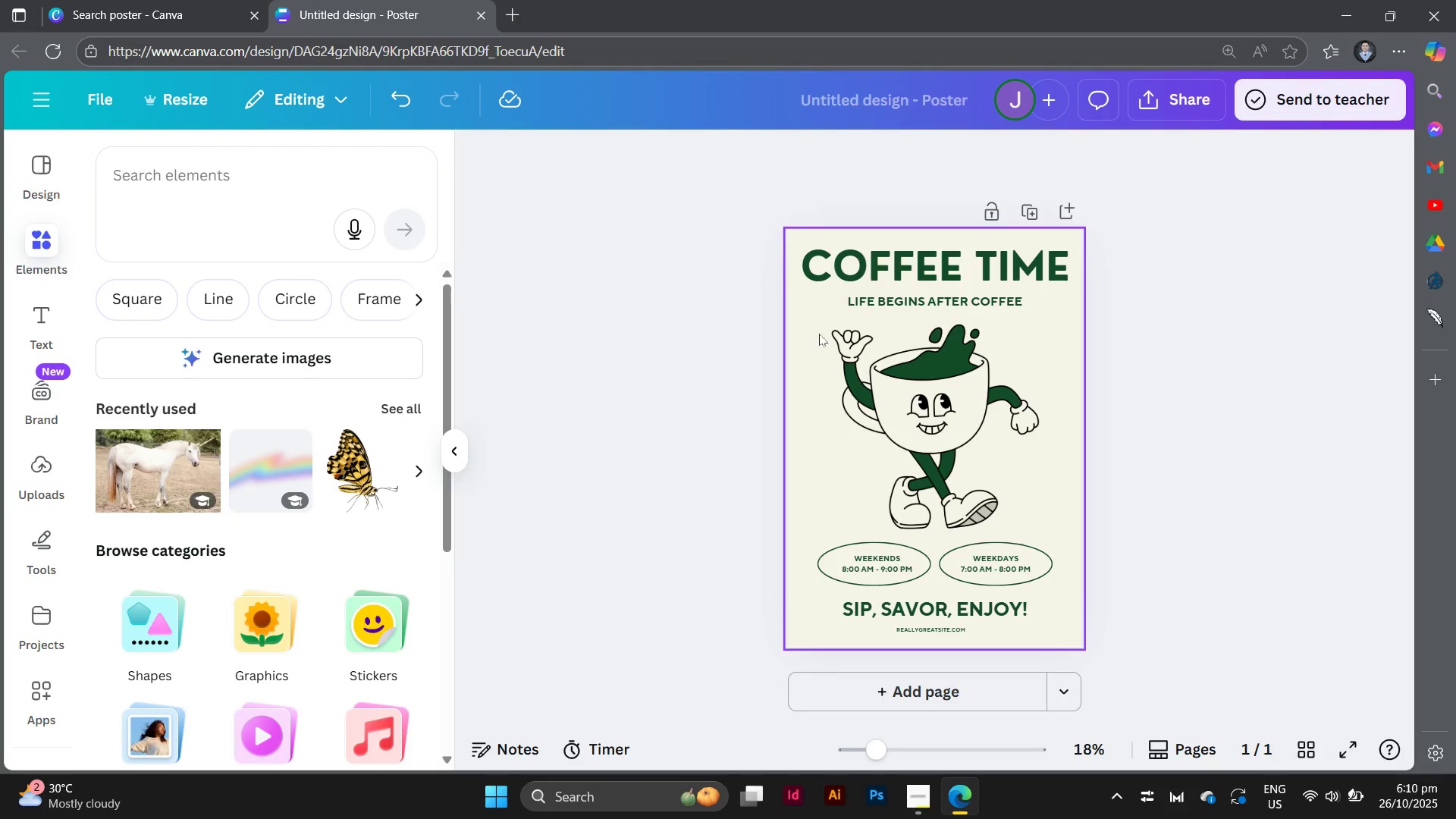 
mouse_move([940, 380])
 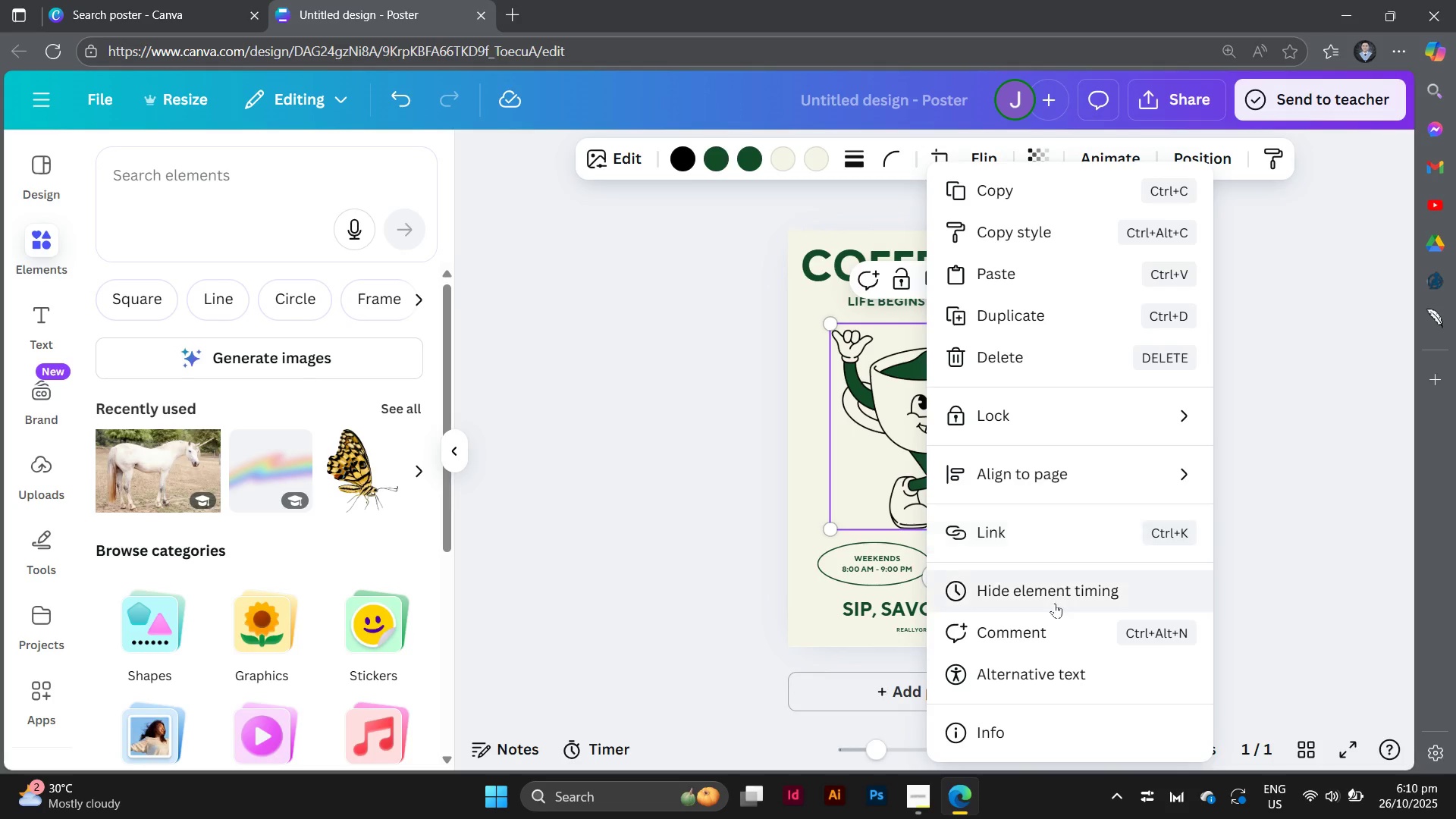 
wait(5.15)
 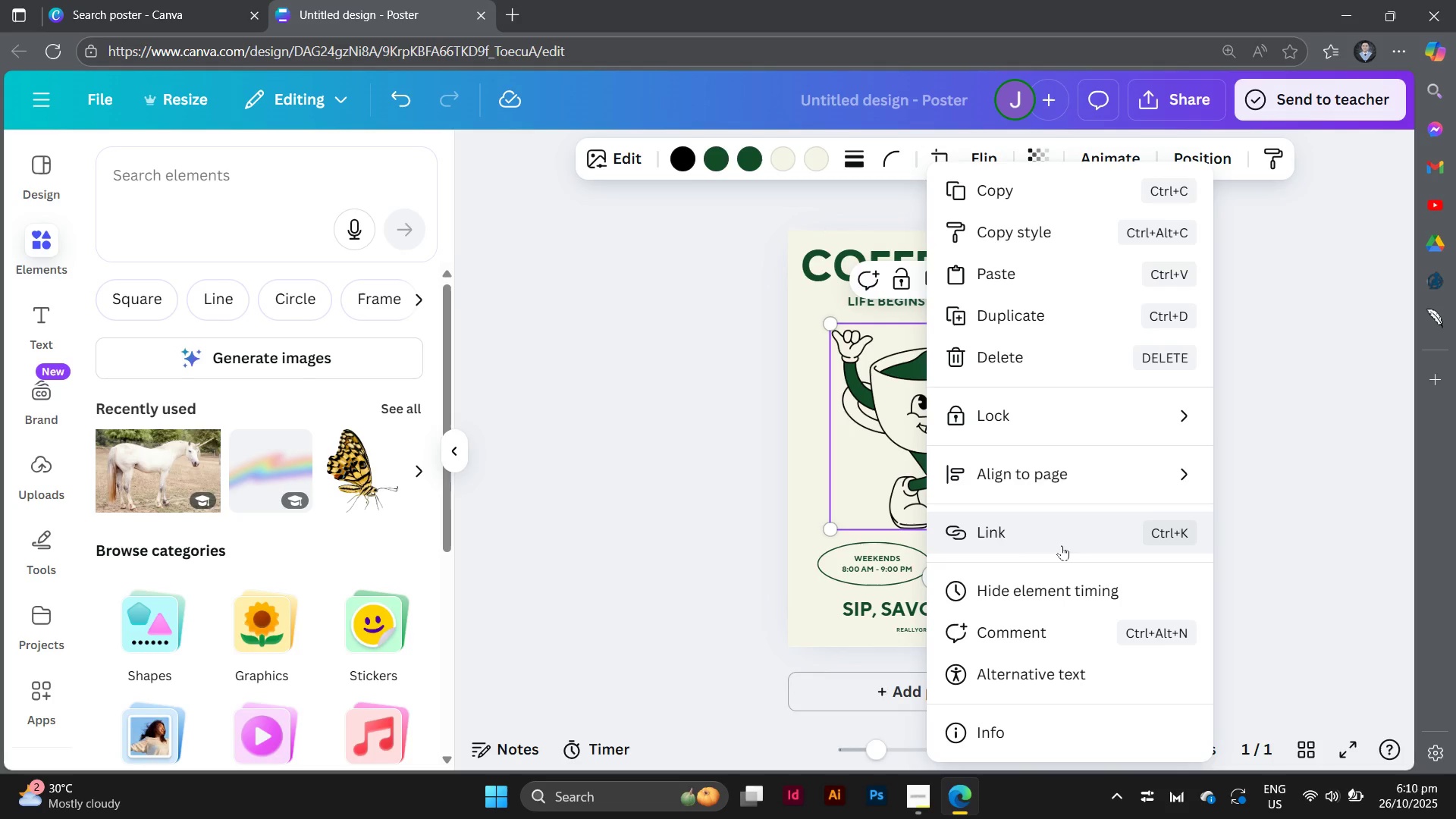 
left_click([1024, 725])
 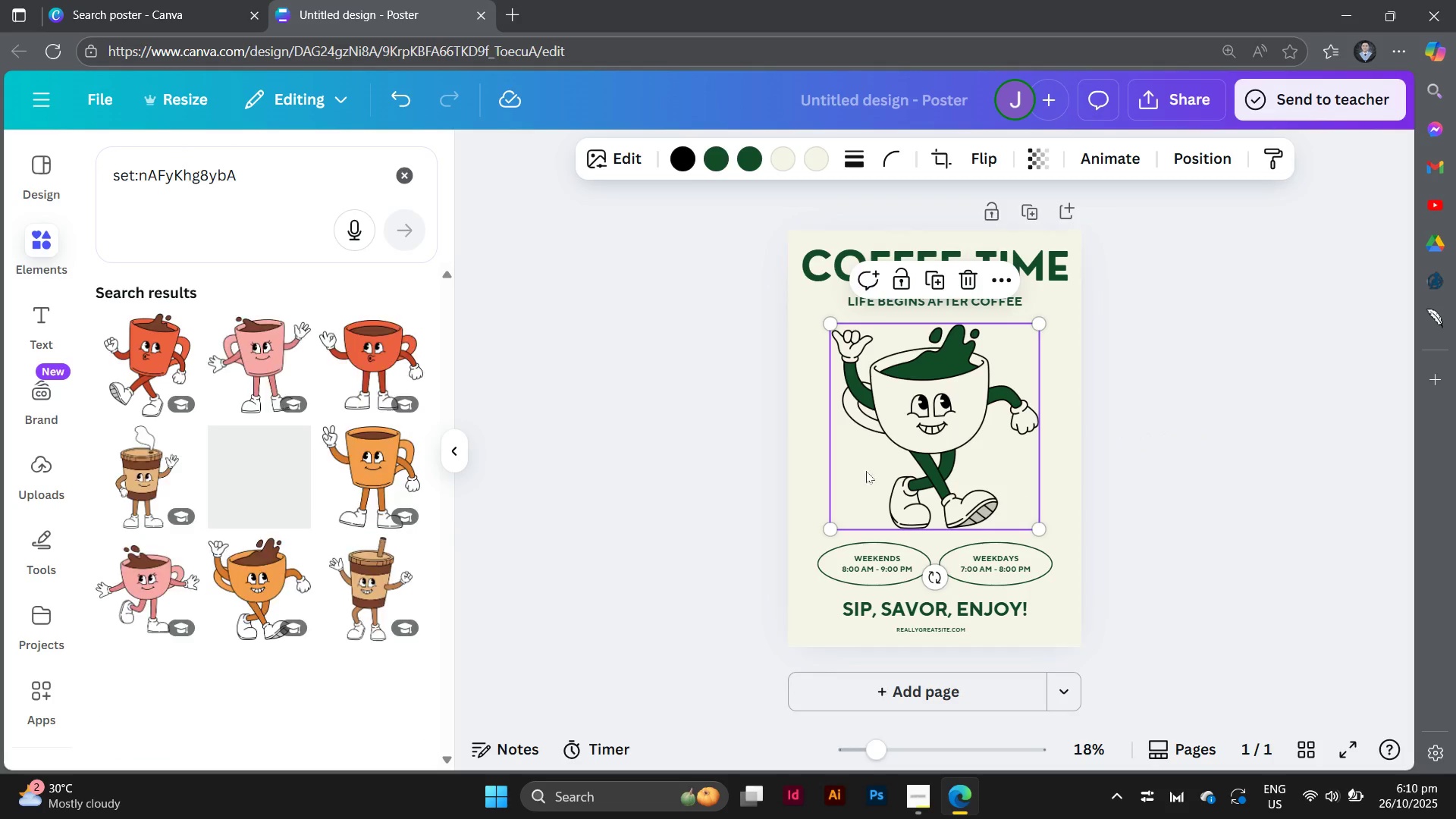 
wait(7.76)
 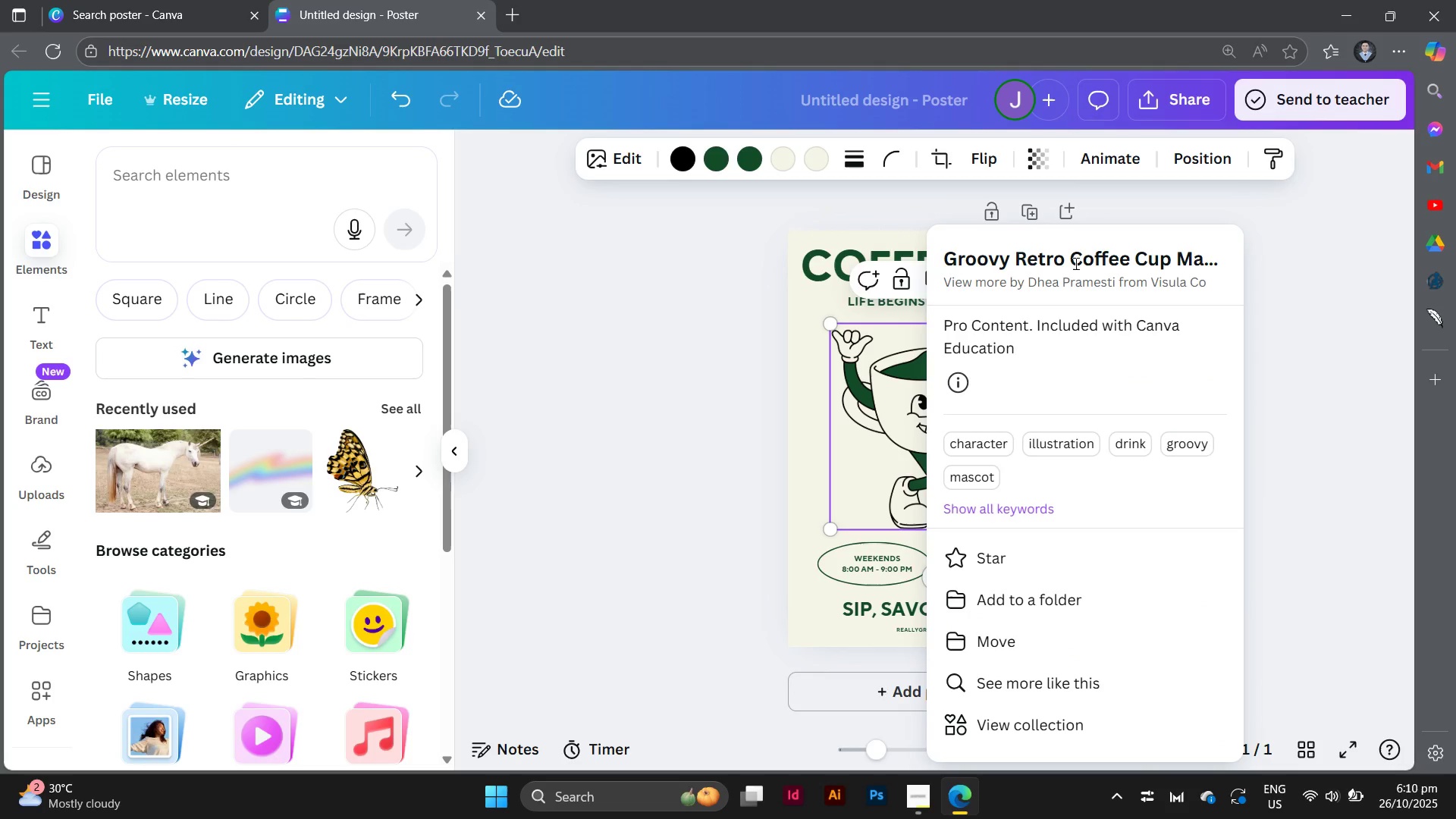 
left_click([558, 406])
 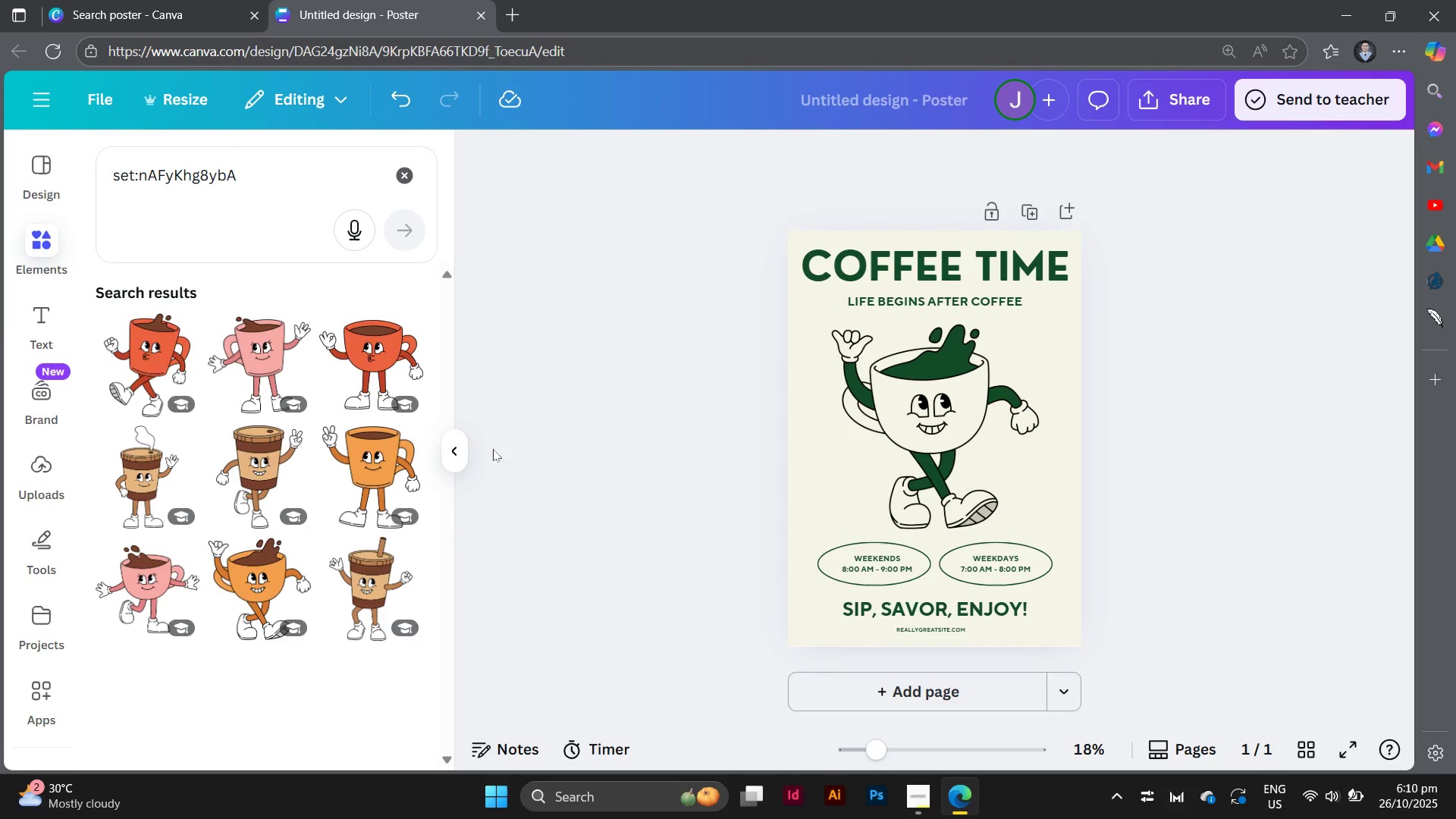 
wait(5.02)
 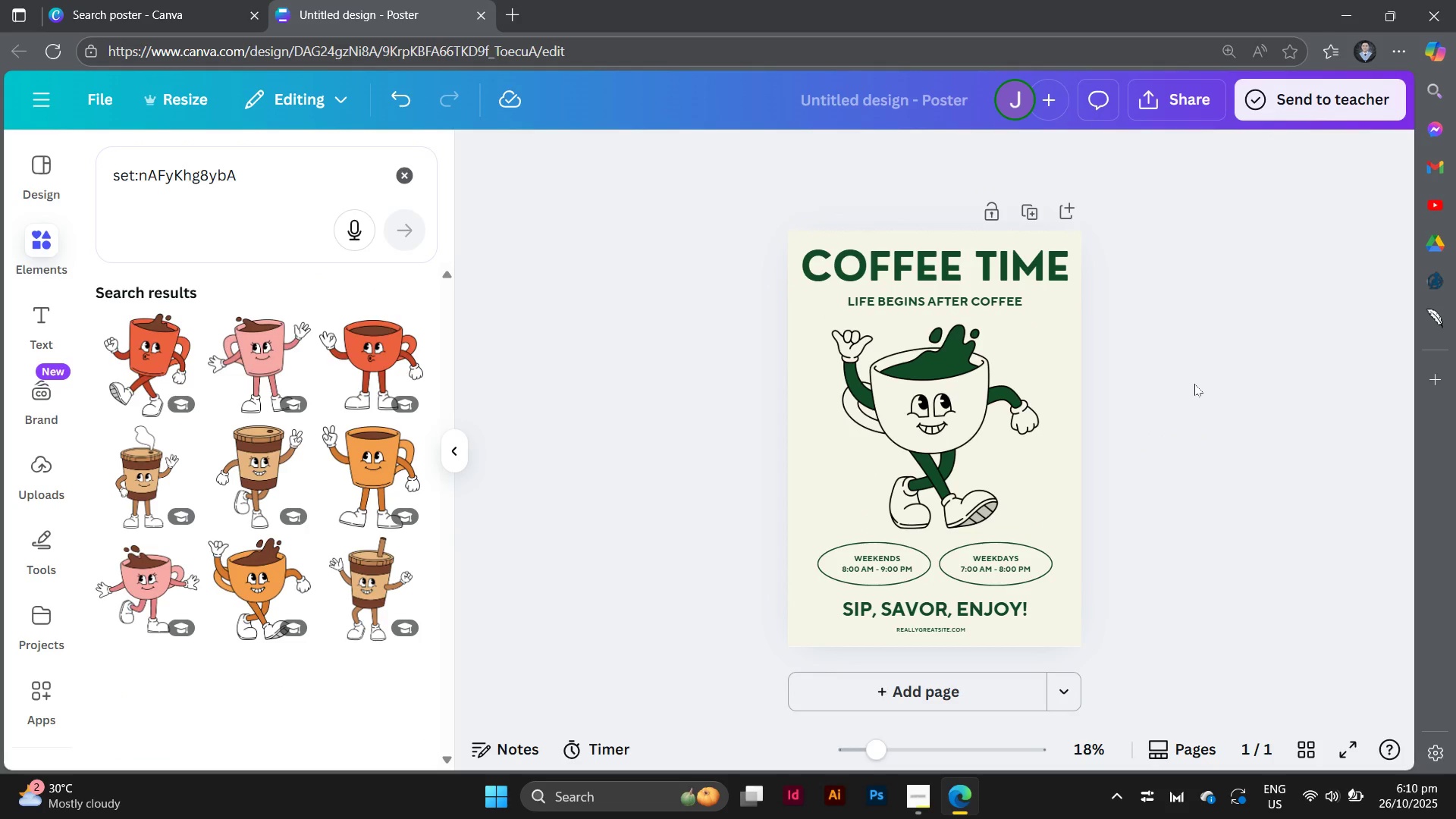 
left_click([257, 604])
 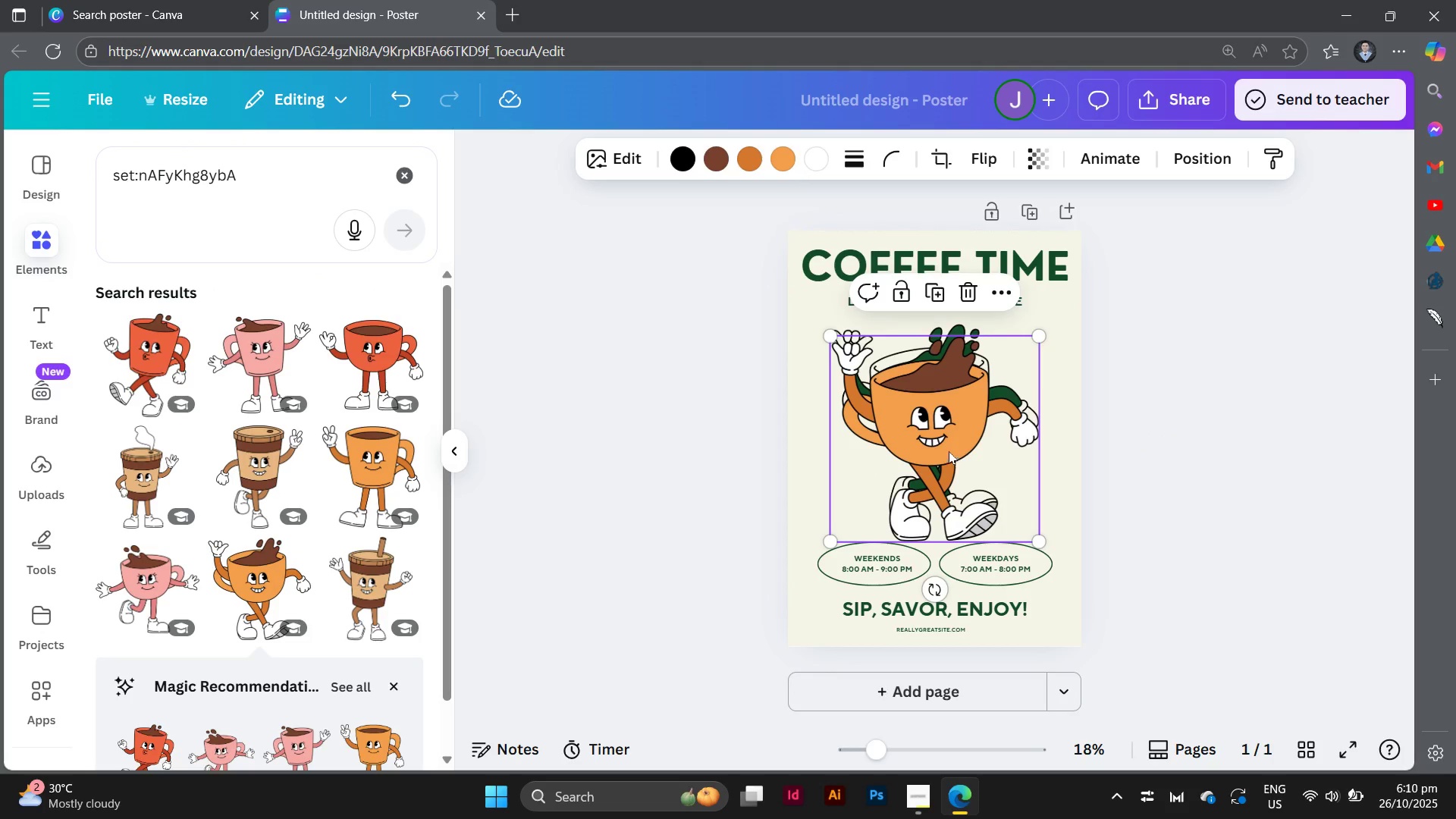 
left_click_drag(start_coordinate=[934, 441], to_coordinate=[934, 475])
 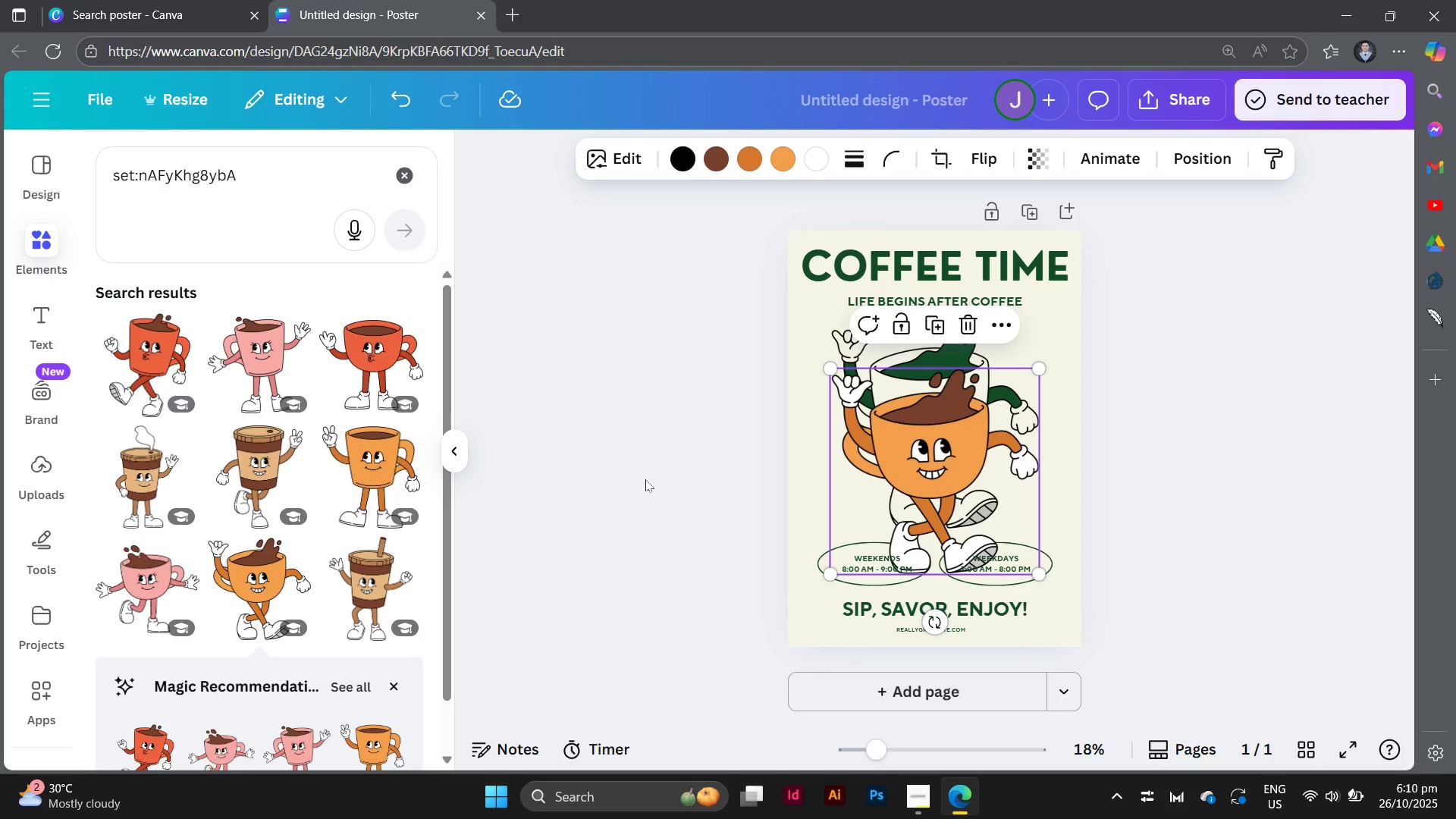 
left_click([645, 479])
 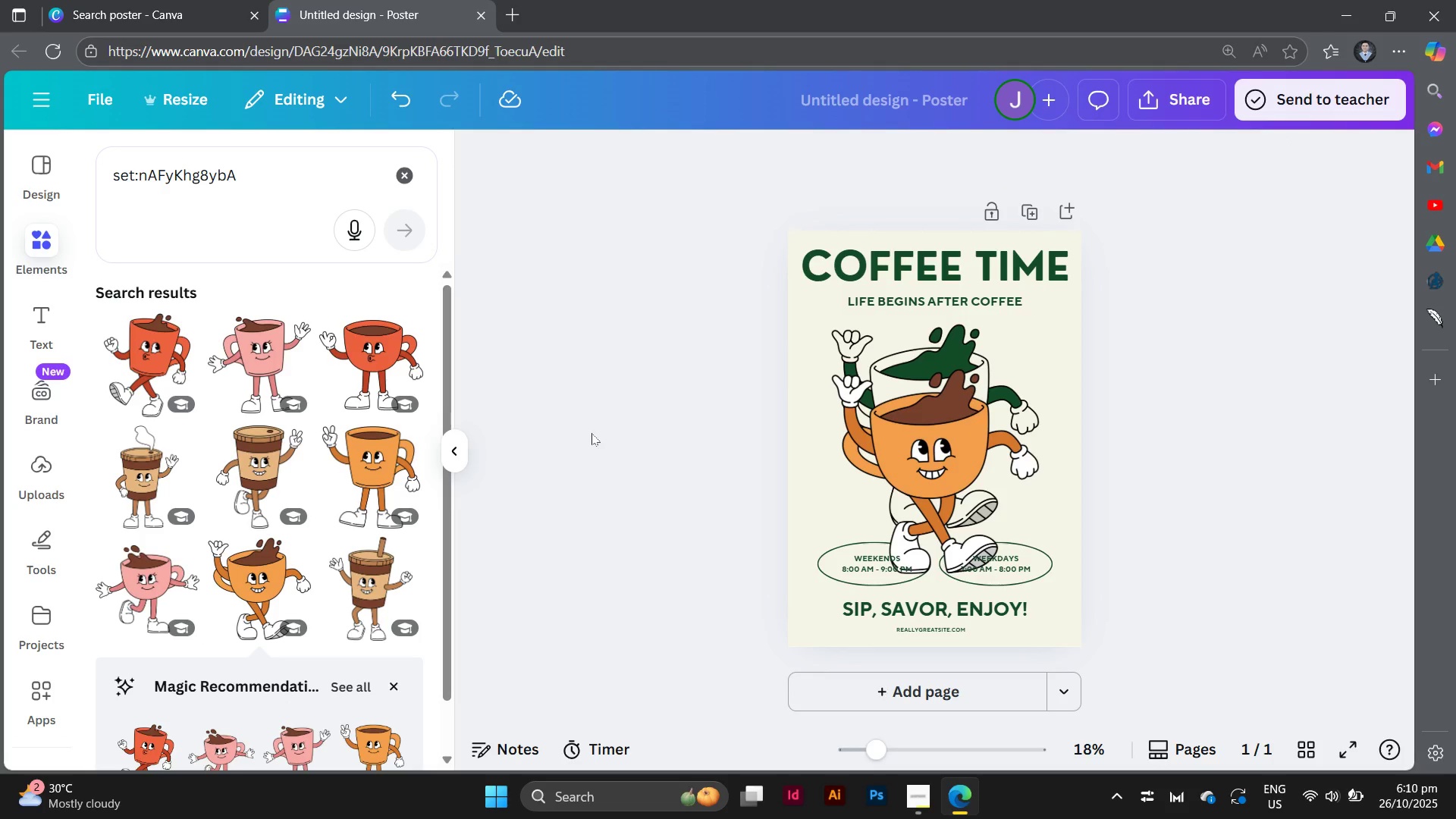 
double_click([592, 433])
 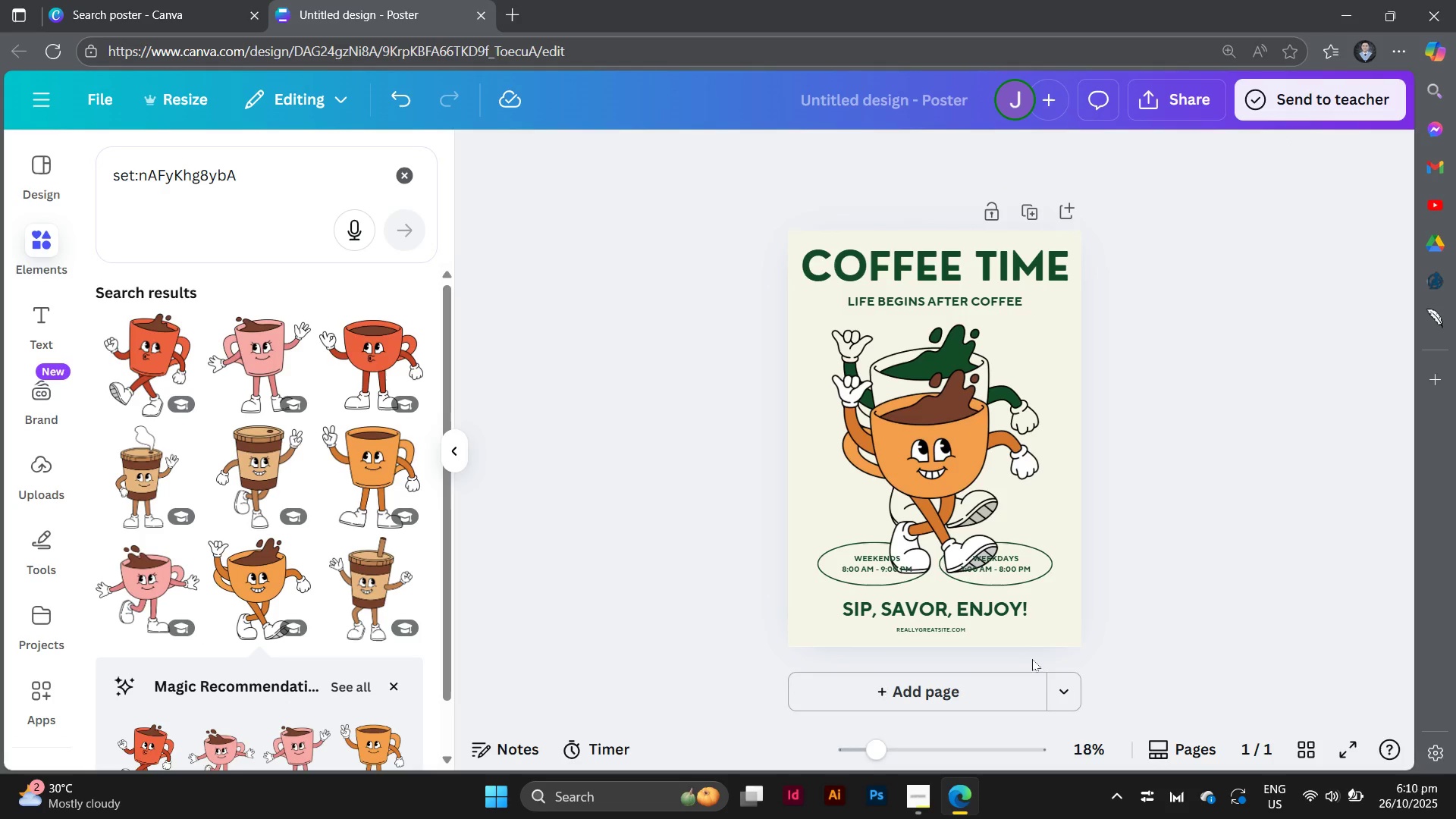 
left_click([1022, 691])
 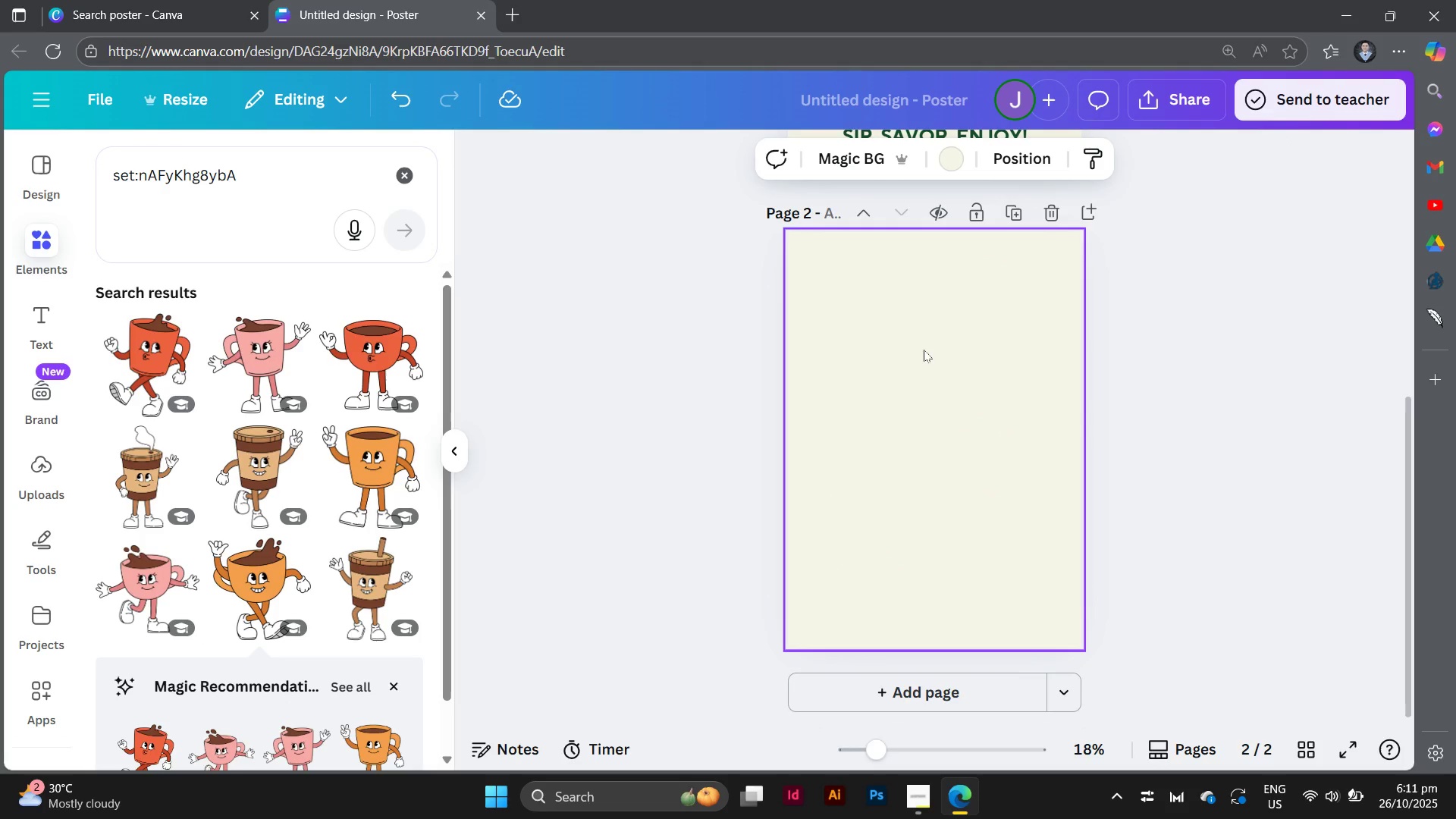 
left_click([924, 350])
 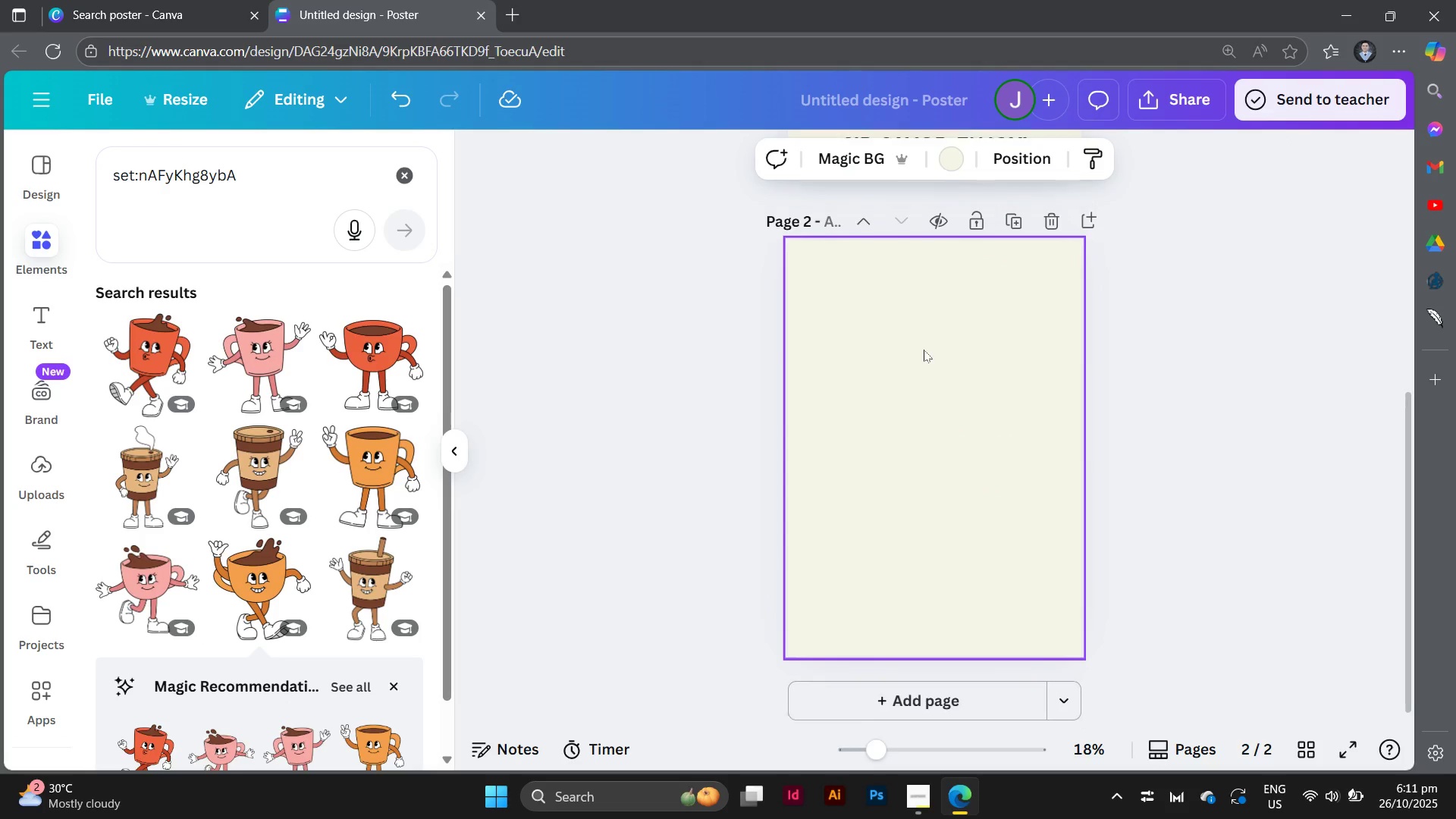 
scroll: coordinate [981, 276], scroll_direction: up, amount: 7.0
 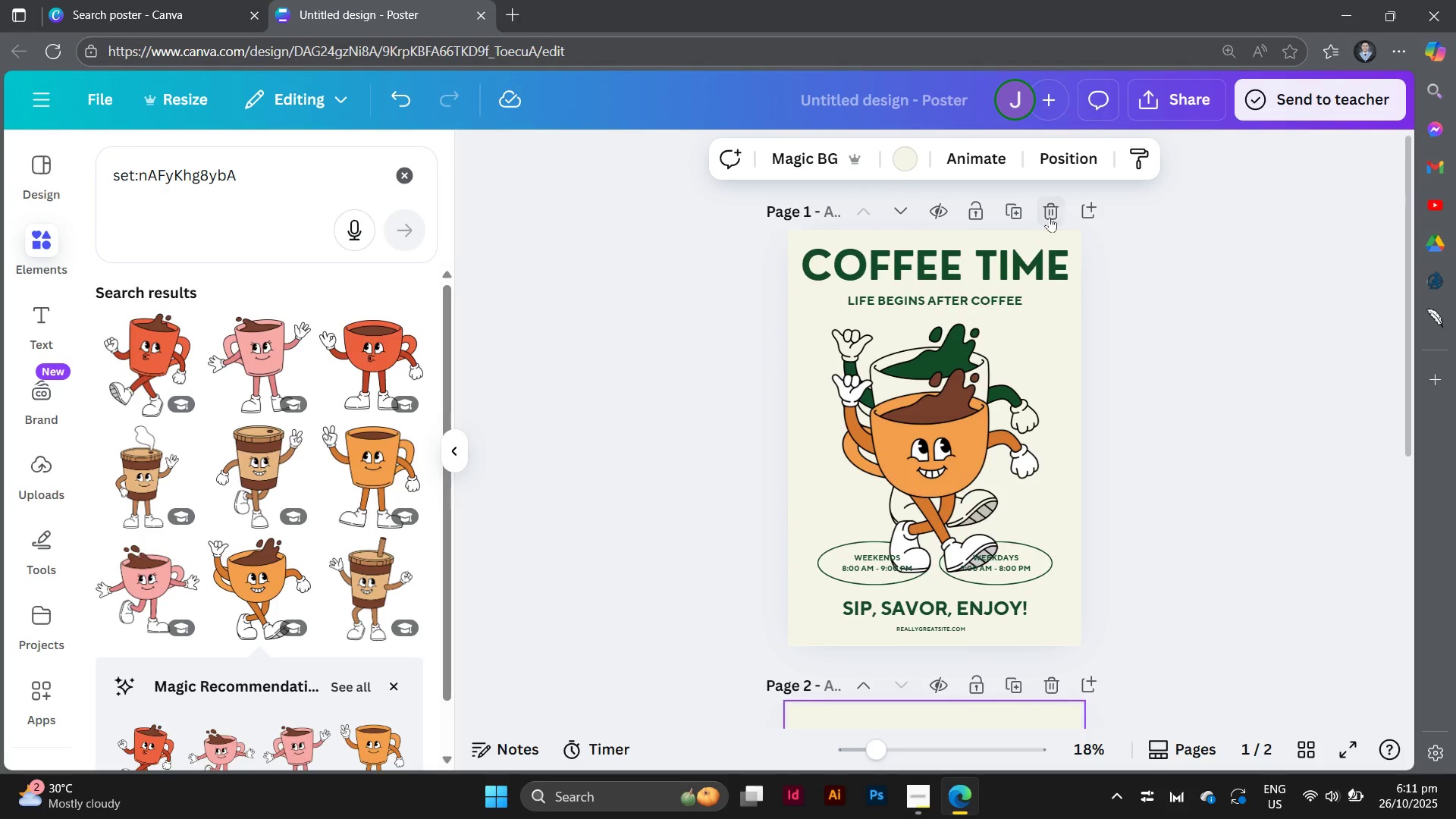 
left_click([1050, 217])
 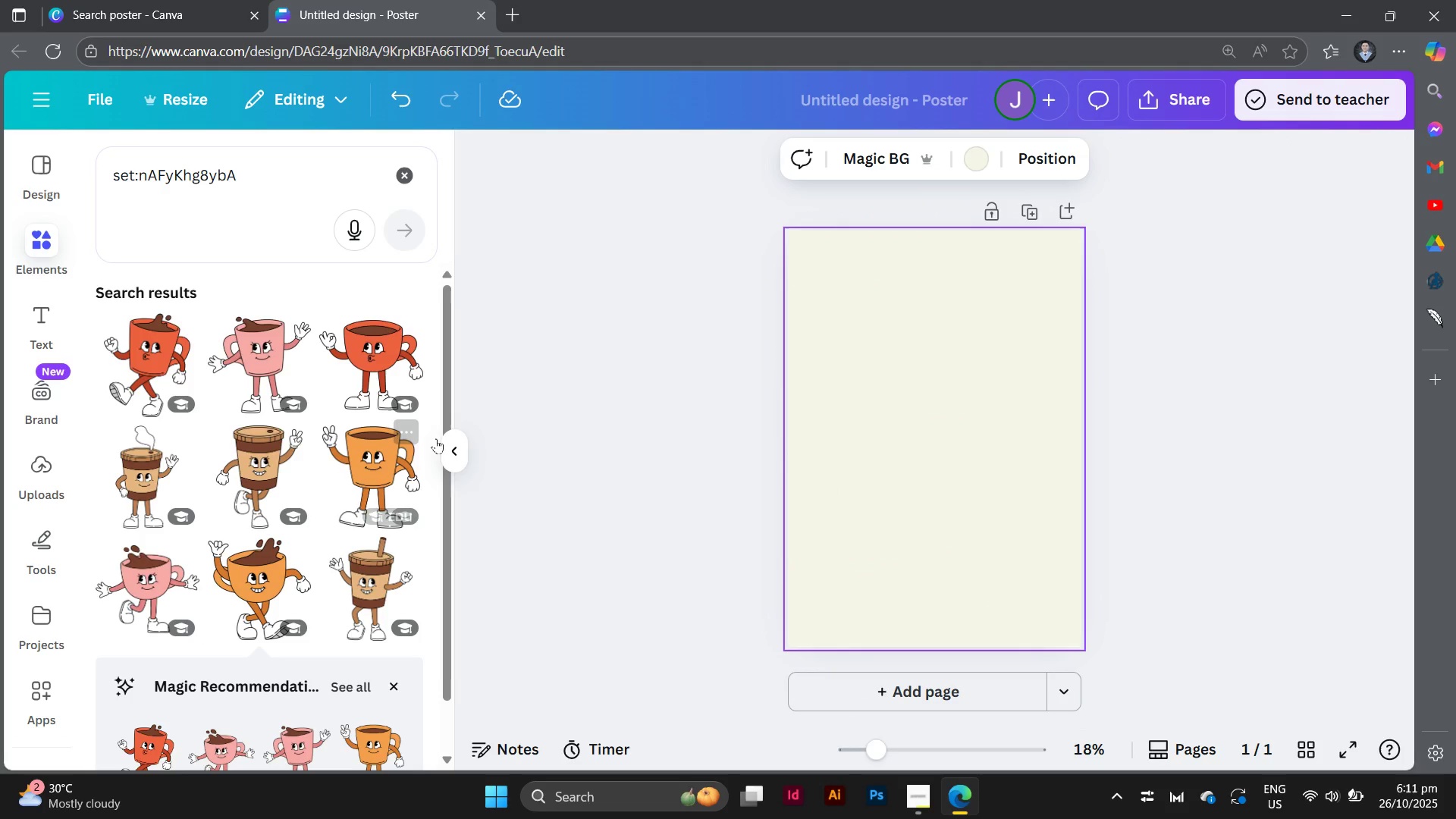 
scroll: coordinate [355, 444], scroll_direction: down, amount: 5.0
 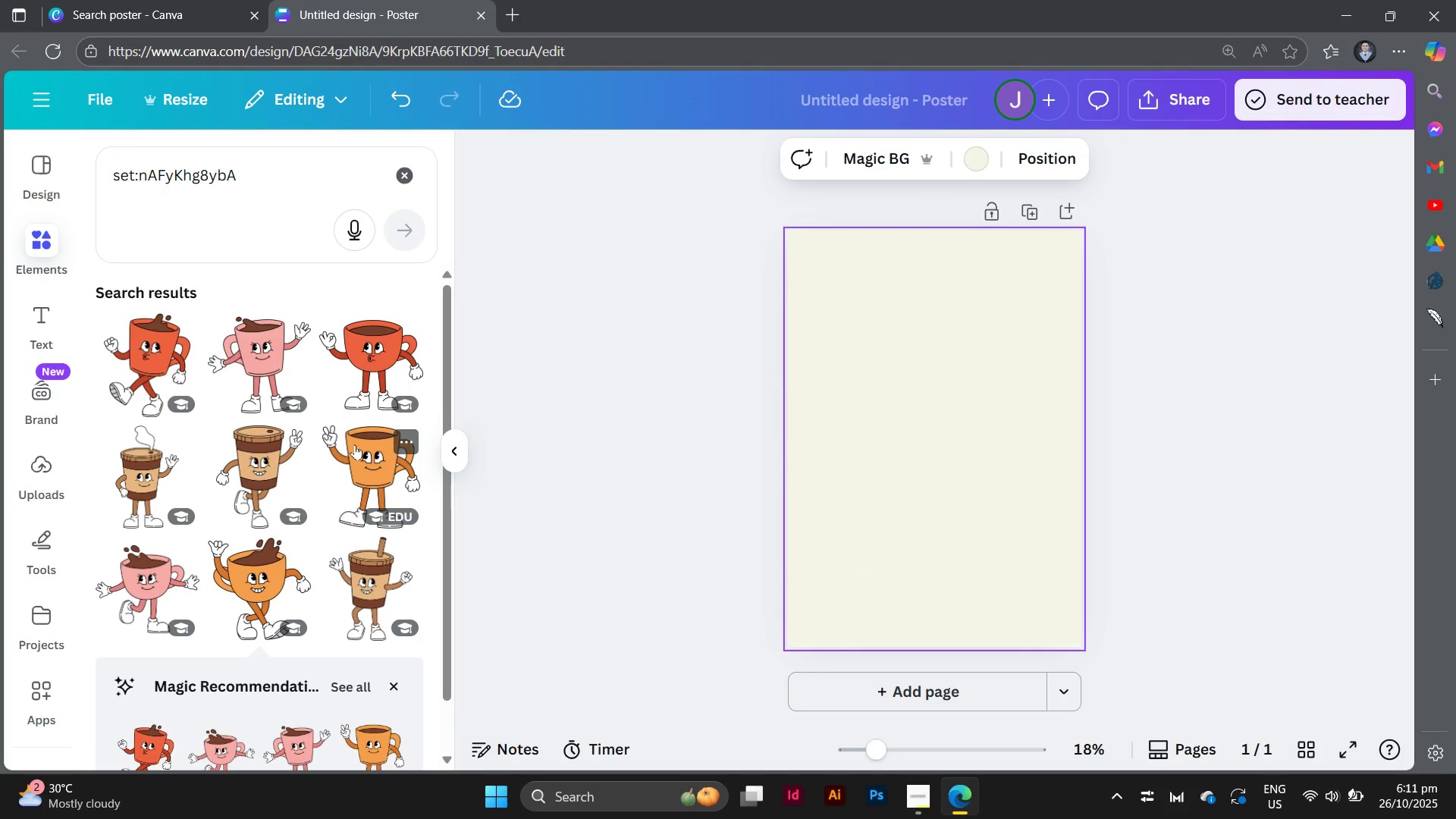 
scroll: coordinate [355, 444], scroll_direction: up, amount: 3.0
 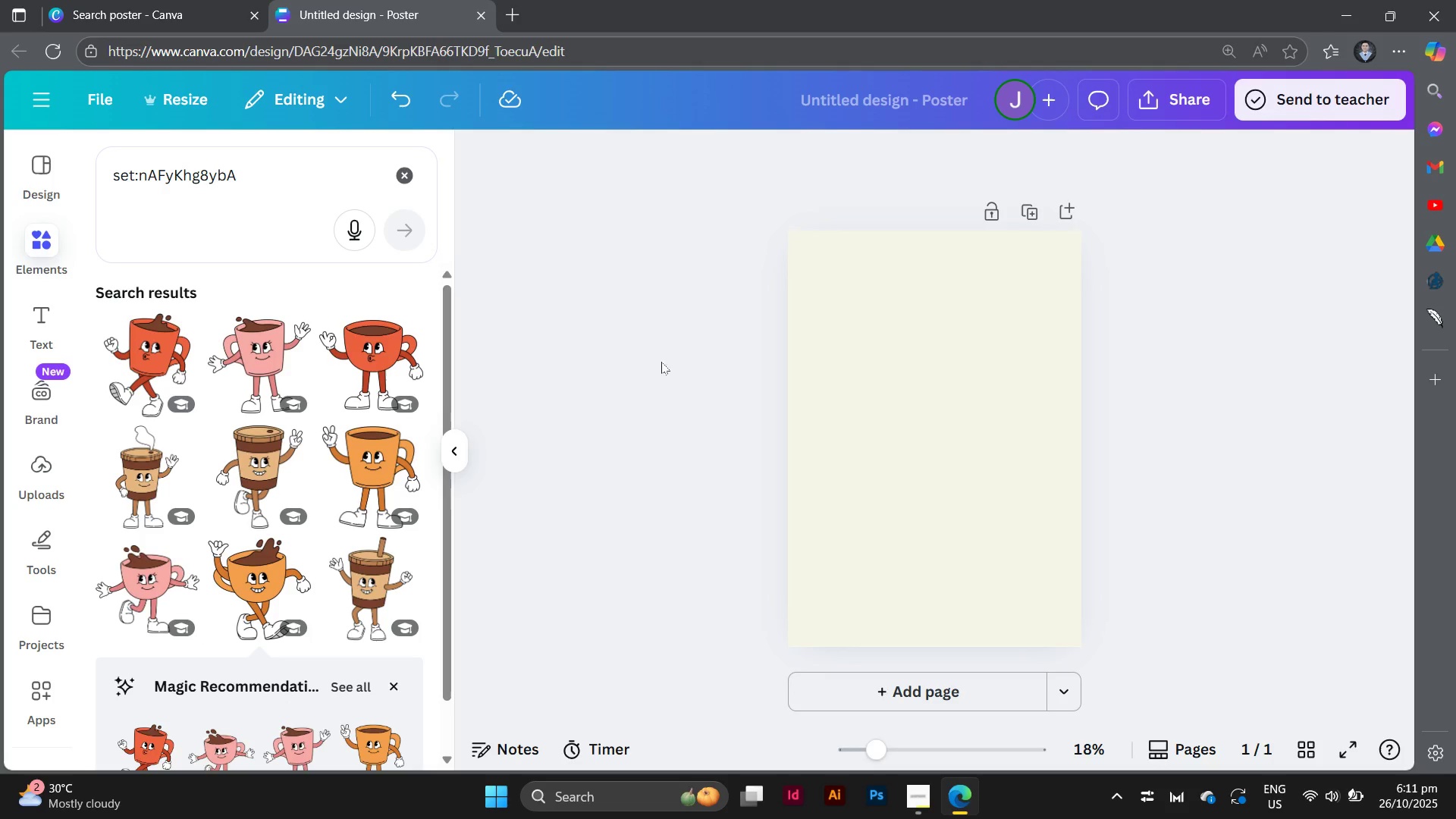 
double_click([661, 362])
 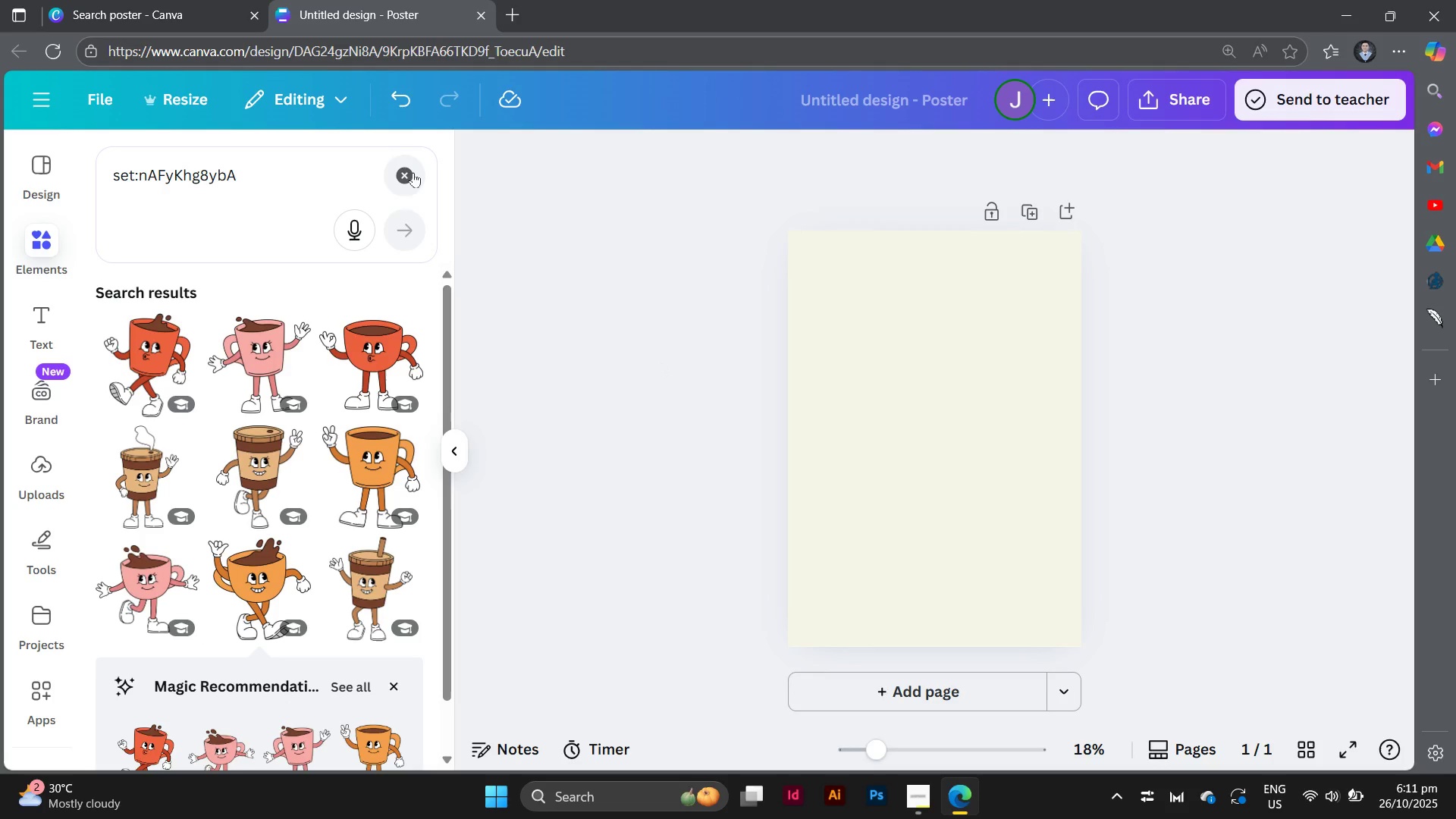 
left_click([413, 172])
 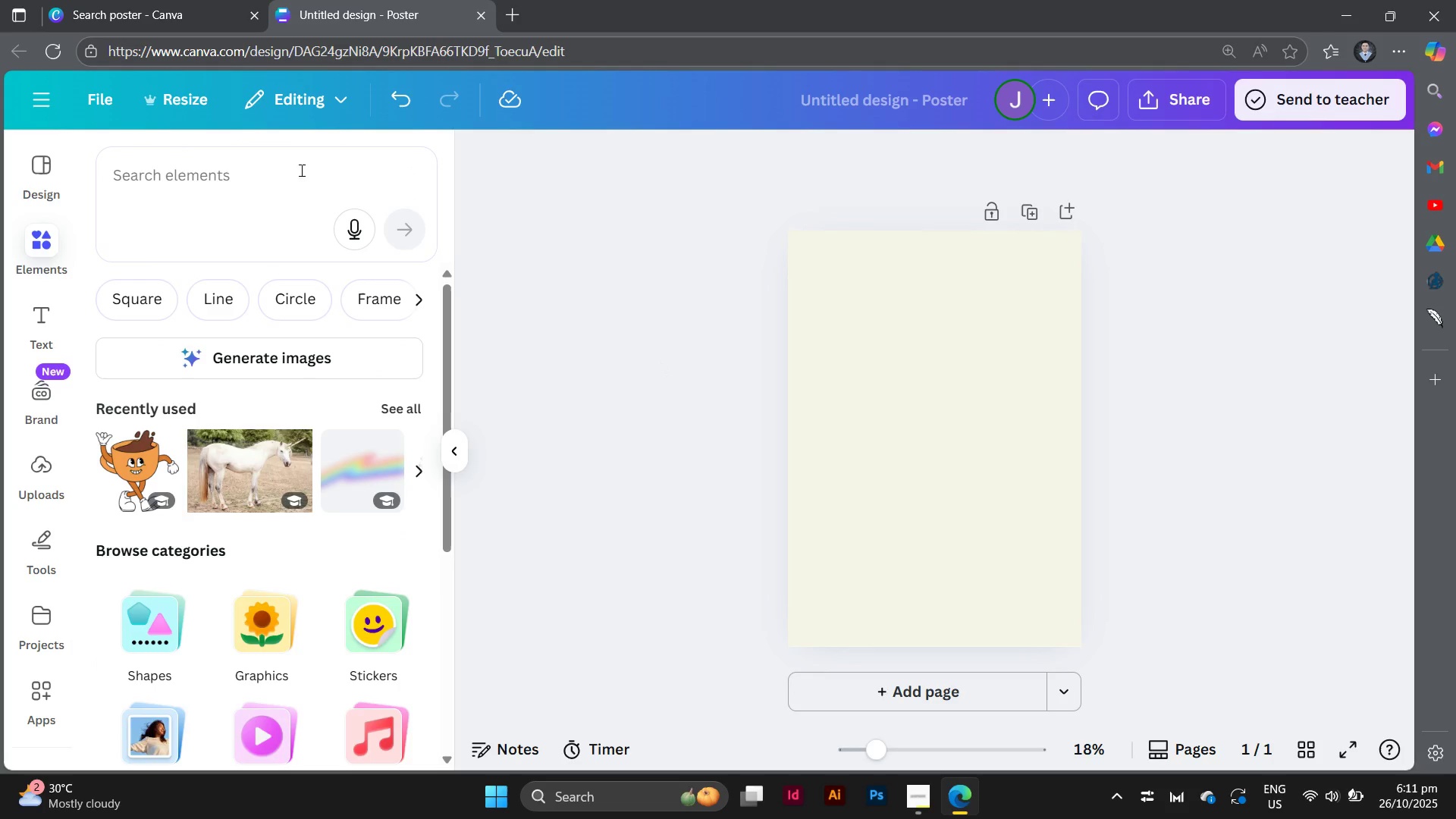 
left_click([261, 174])
 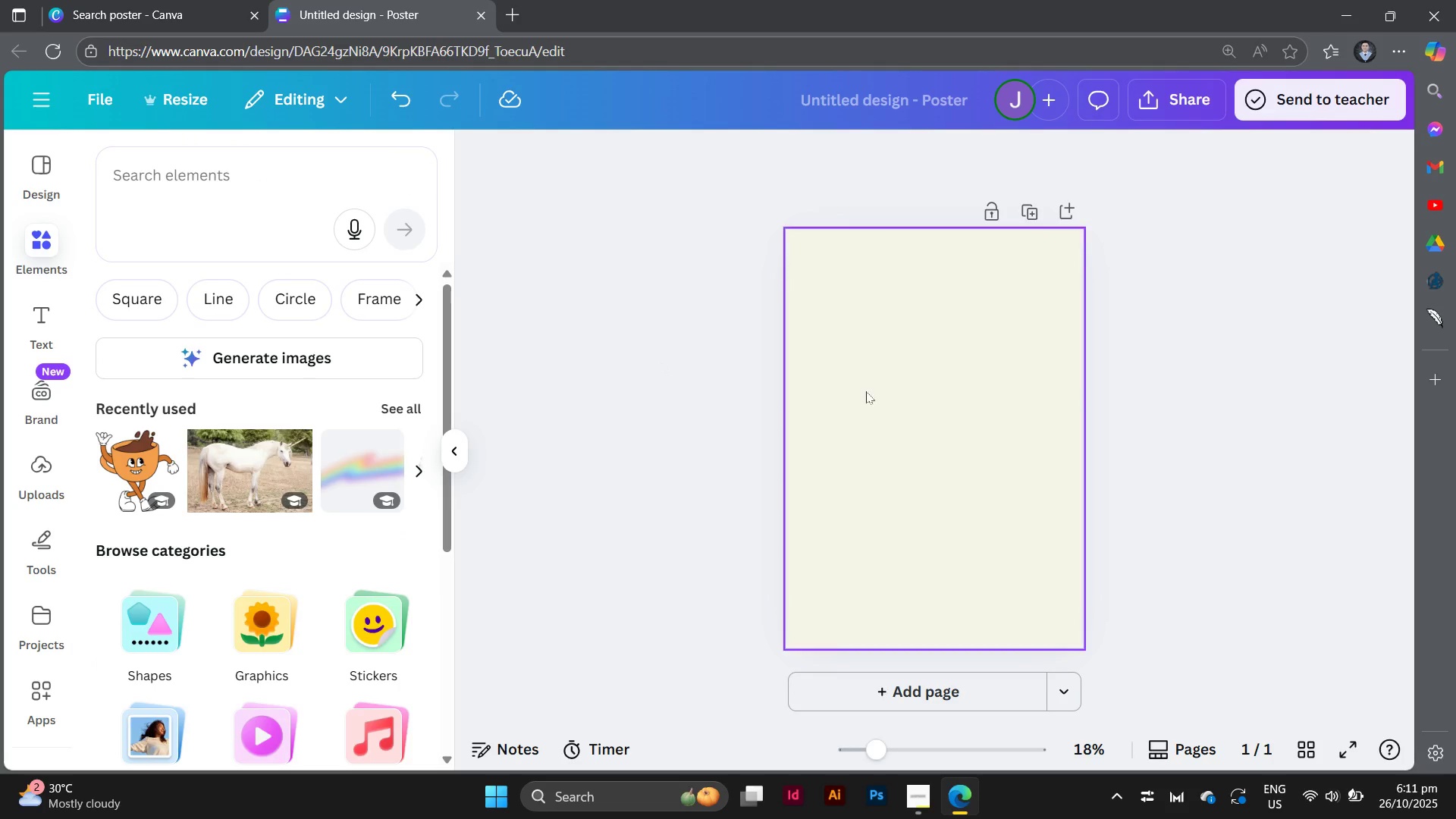 
left_click([977, 407])
 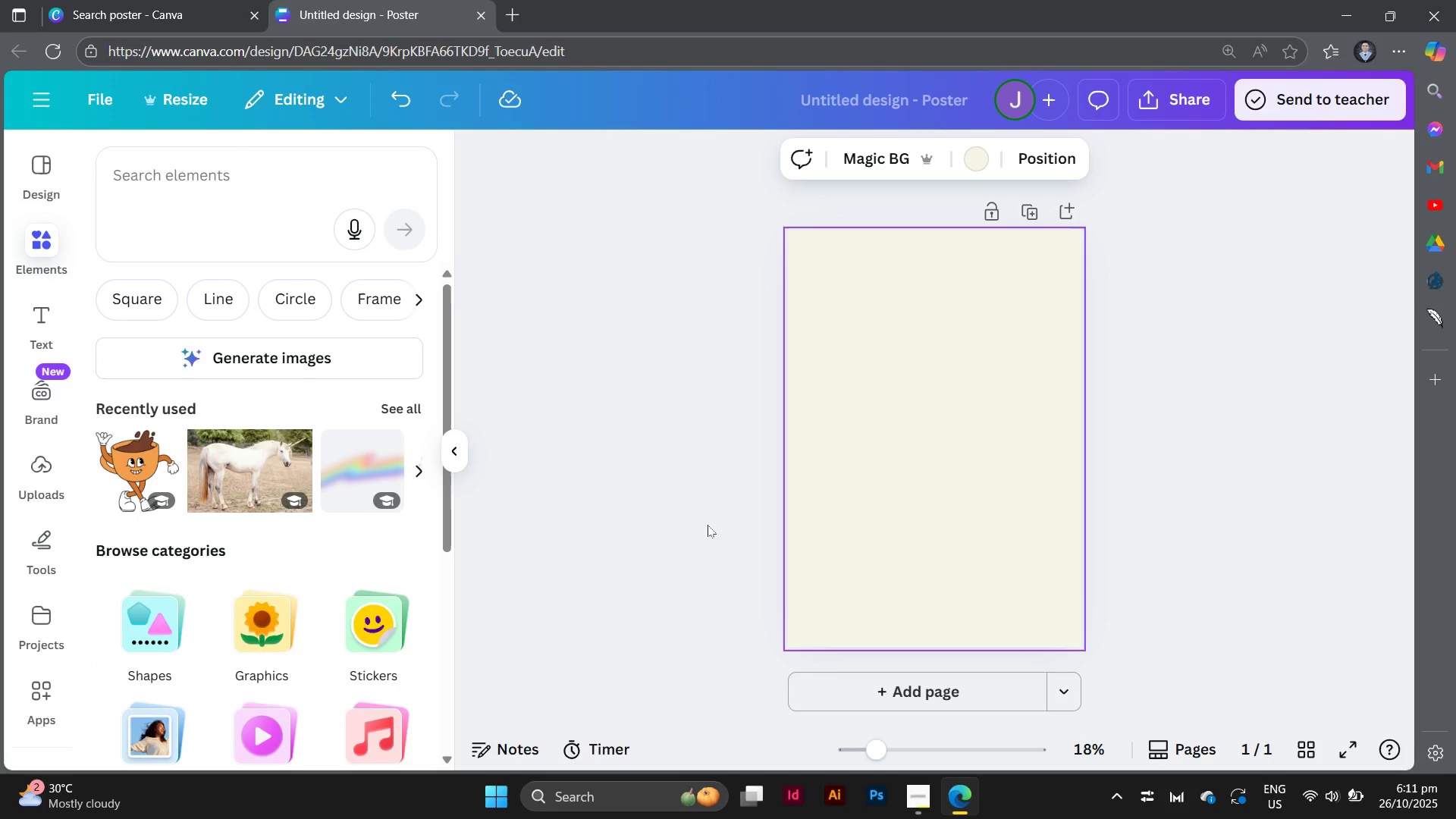 
left_click([708, 508])